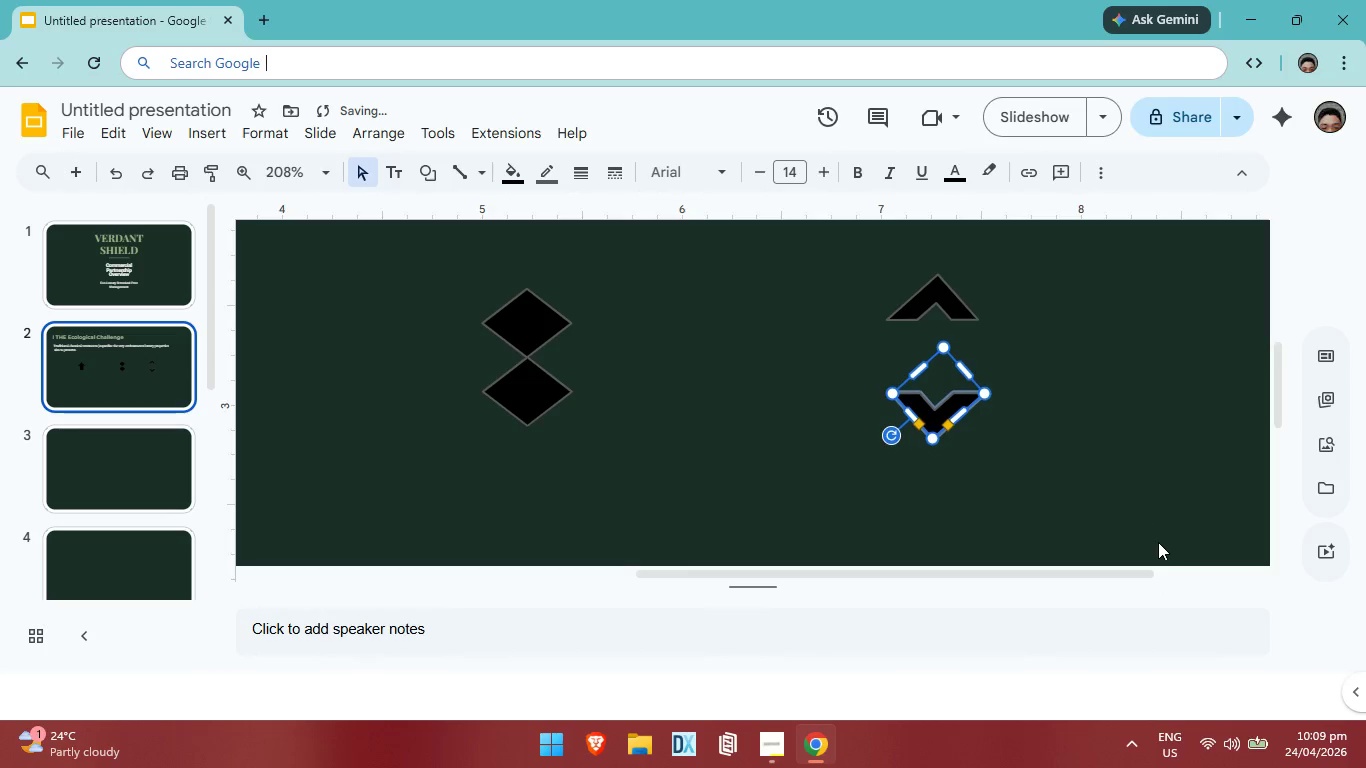 
key(ArrowUp)
 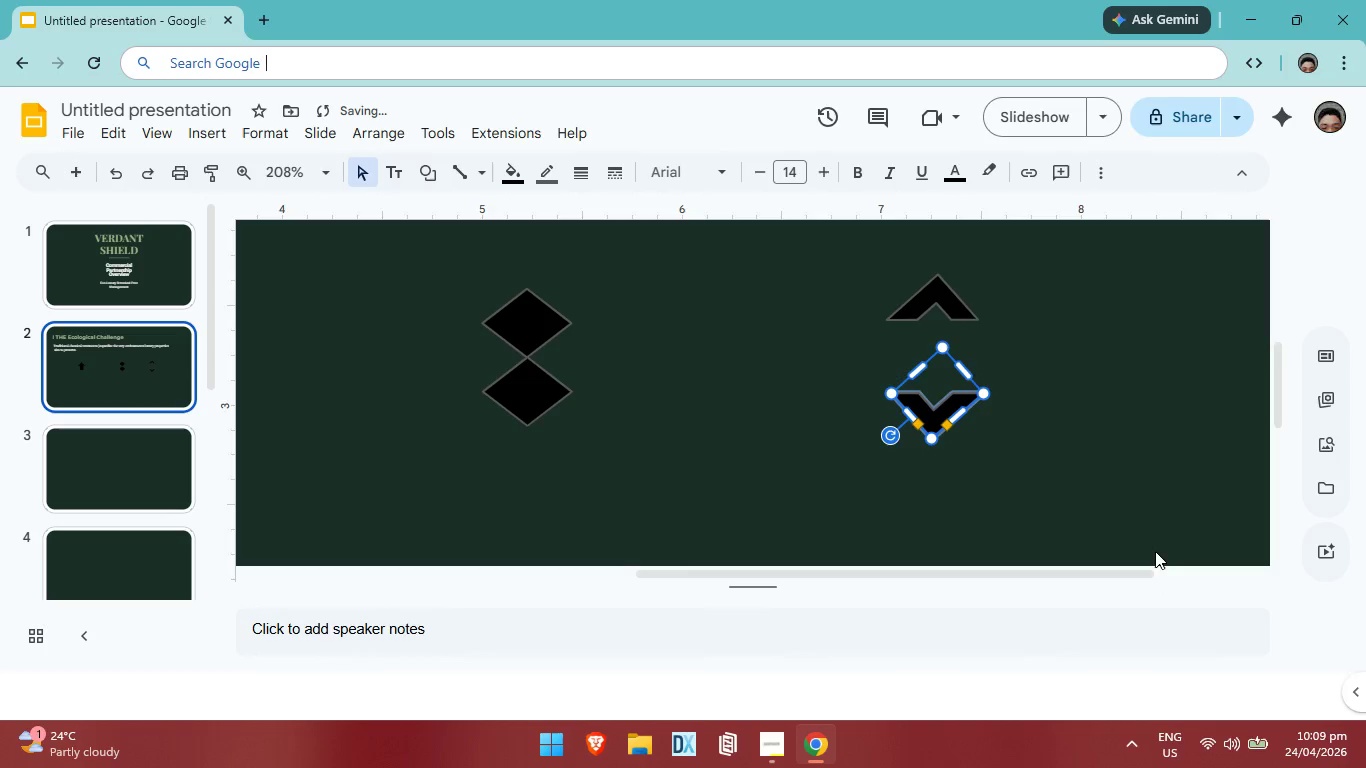 
key(ArrowLeft)
 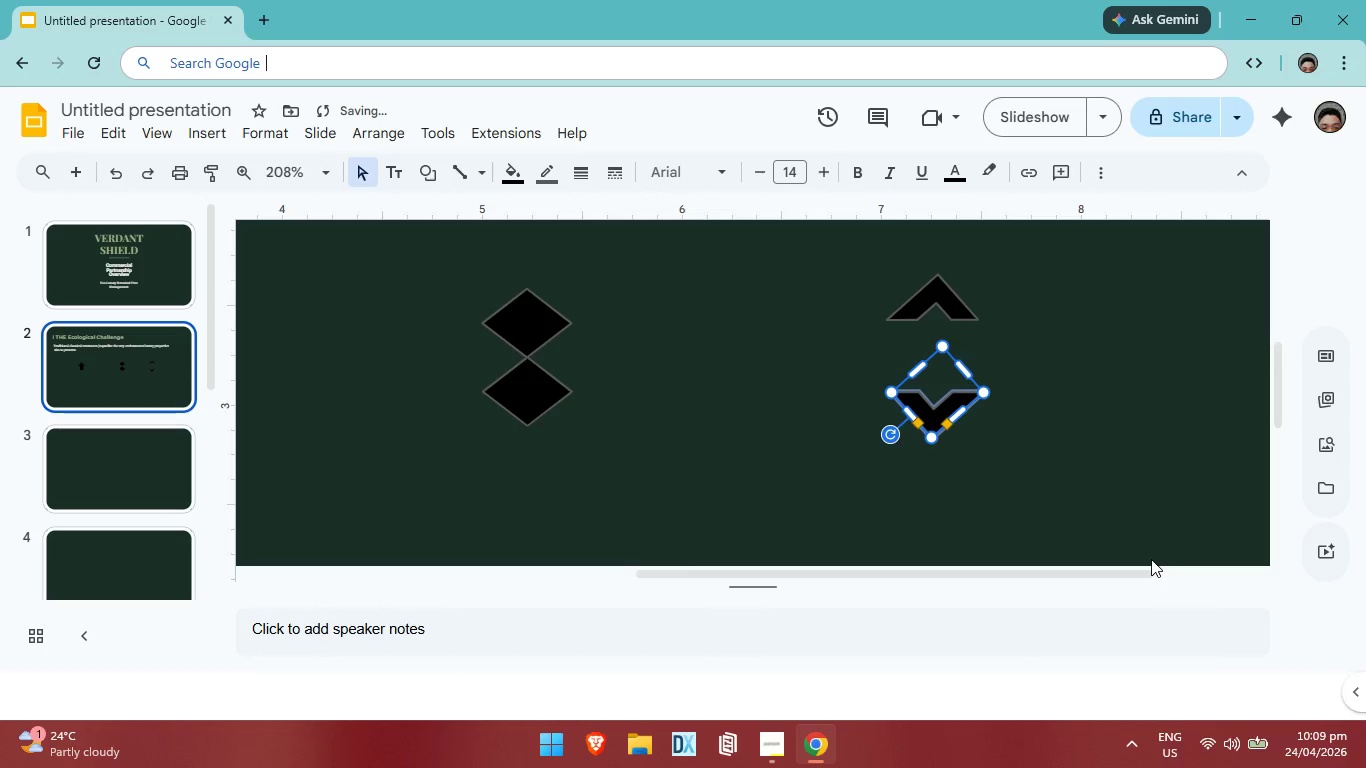 
key(ArrowUp)
 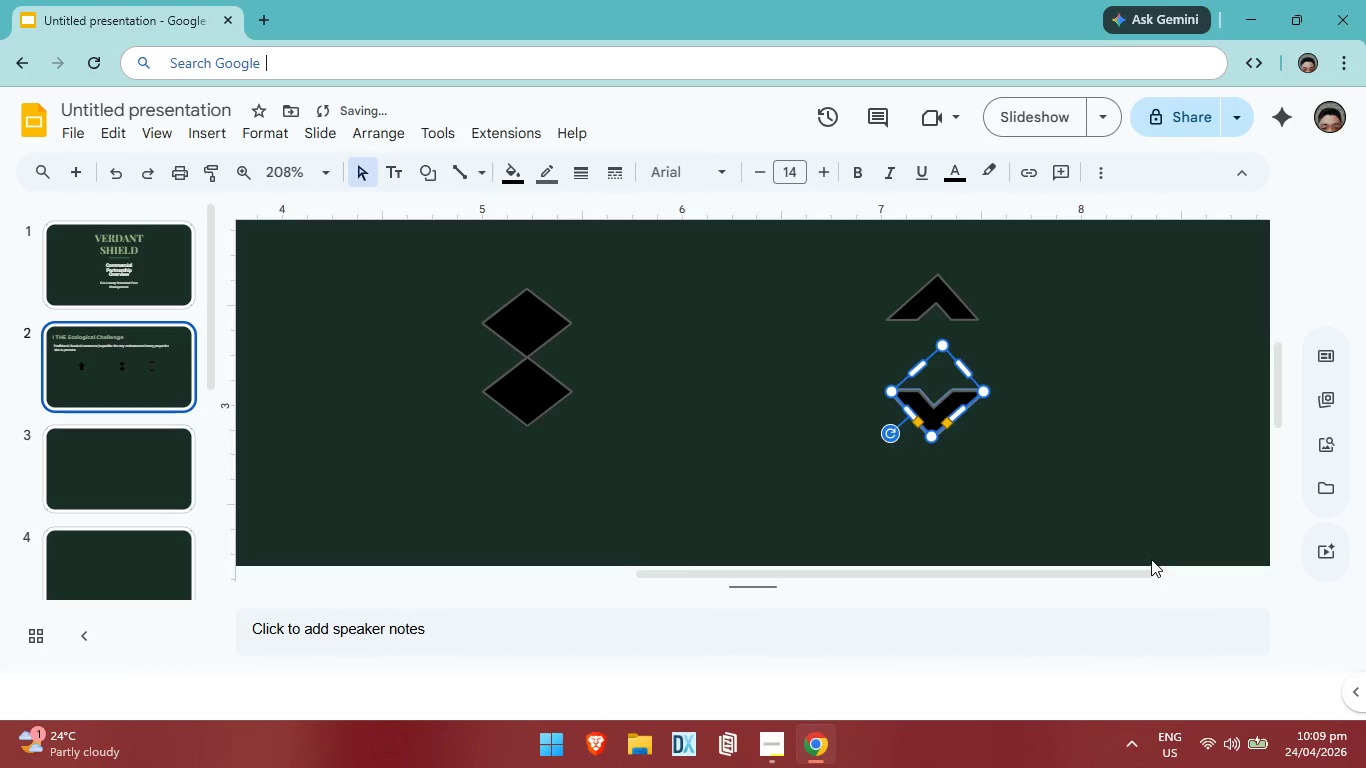 
key(ArrowUp)
 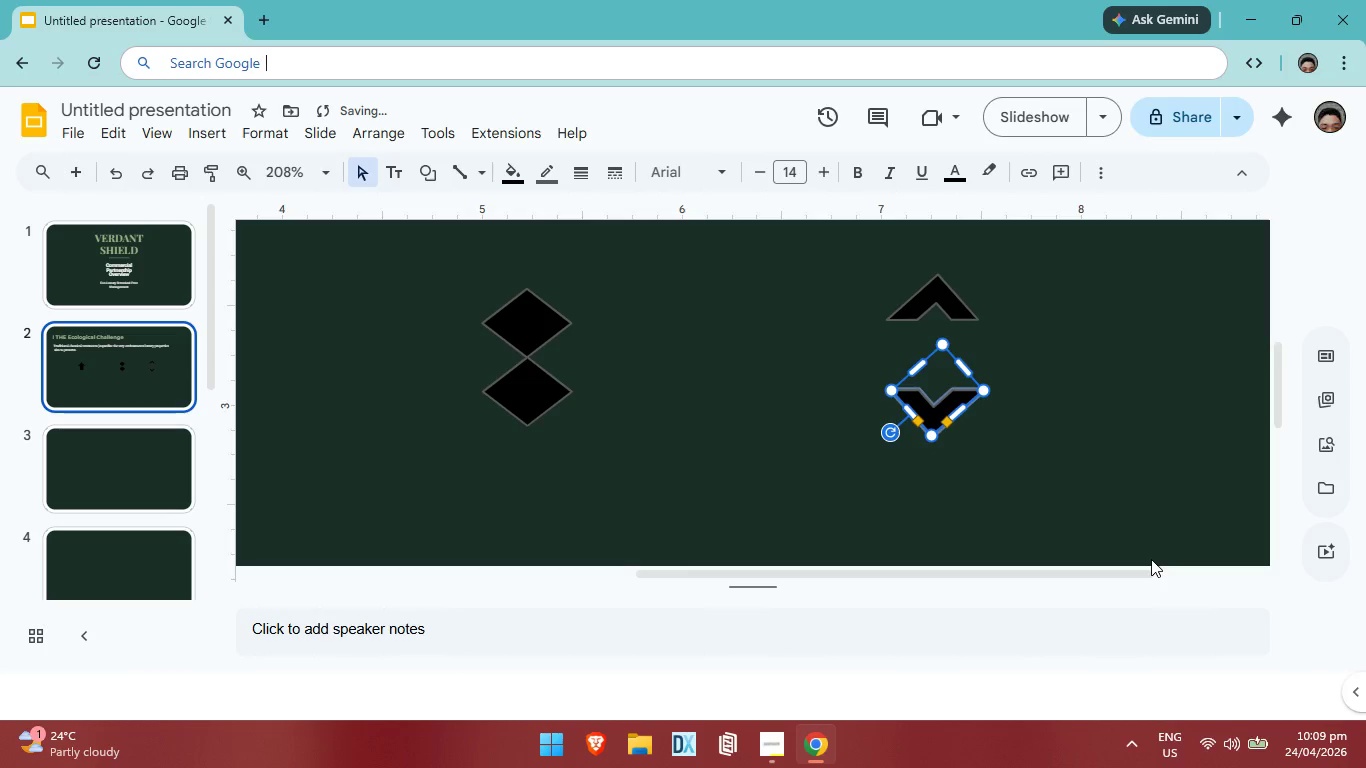 
key(ArrowUp)
 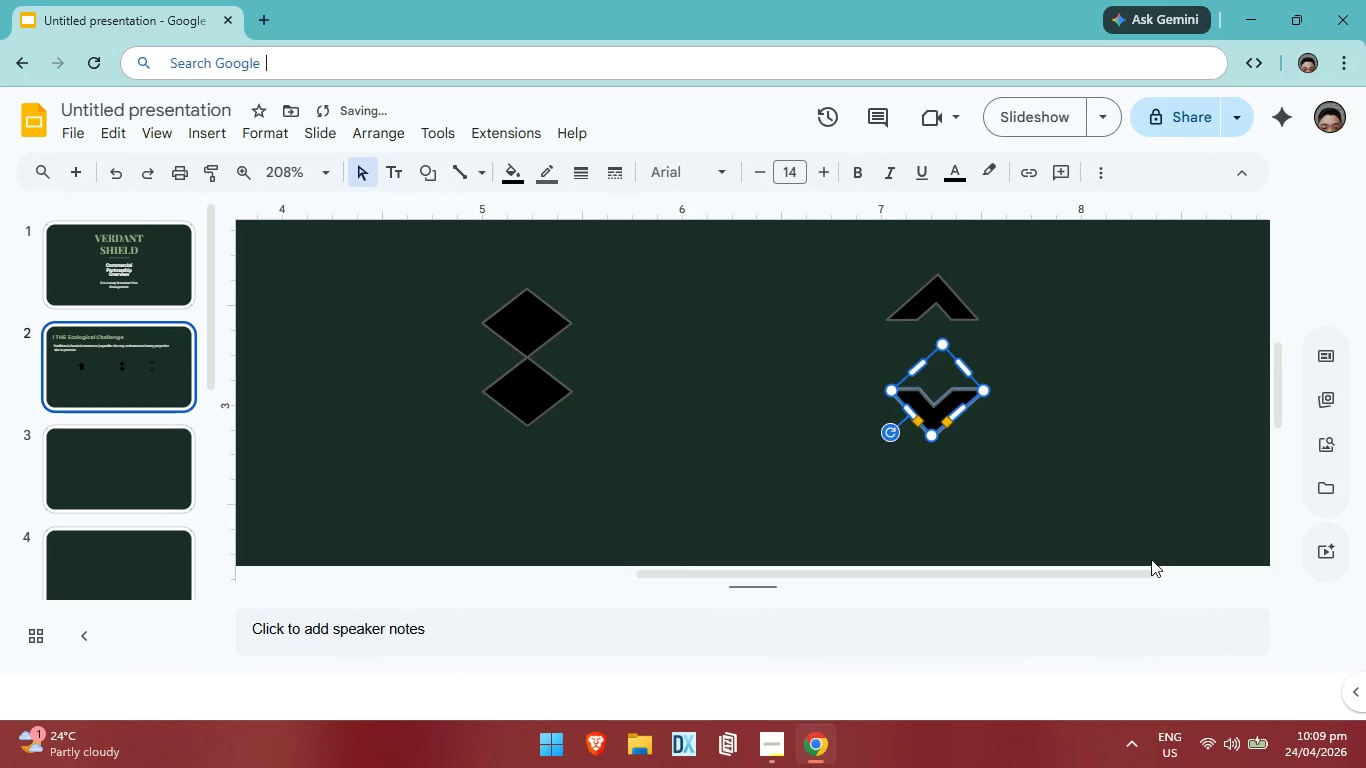 
key(ArrowUp)
 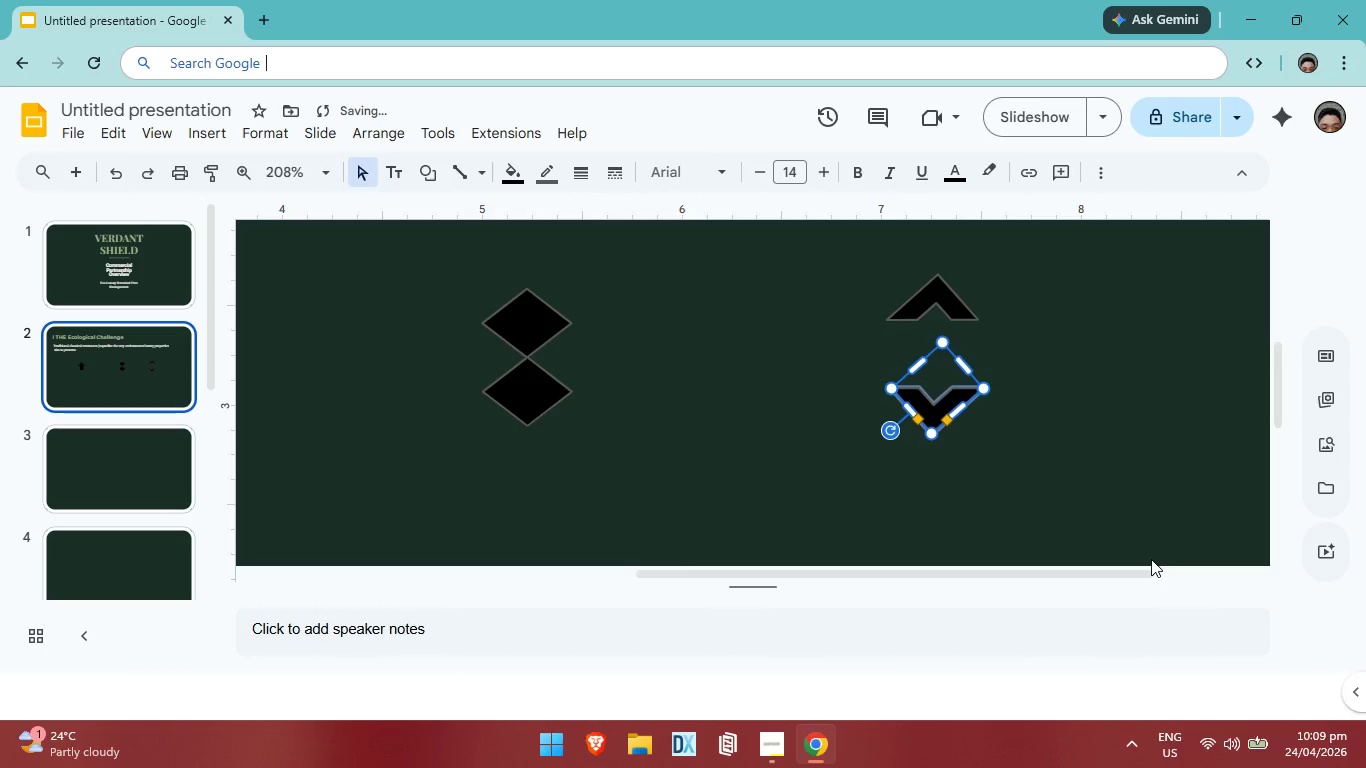 
key(ArrowUp)
 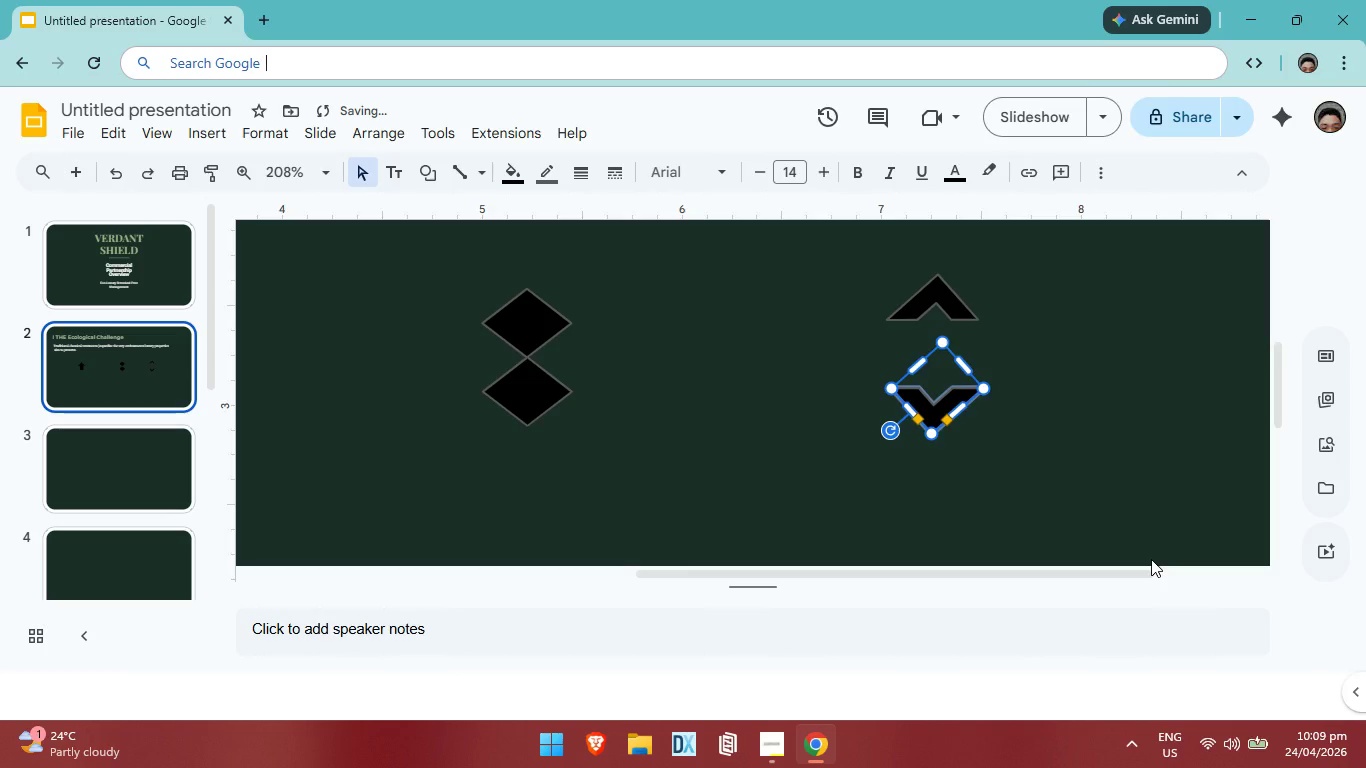 
key(ArrowUp)
 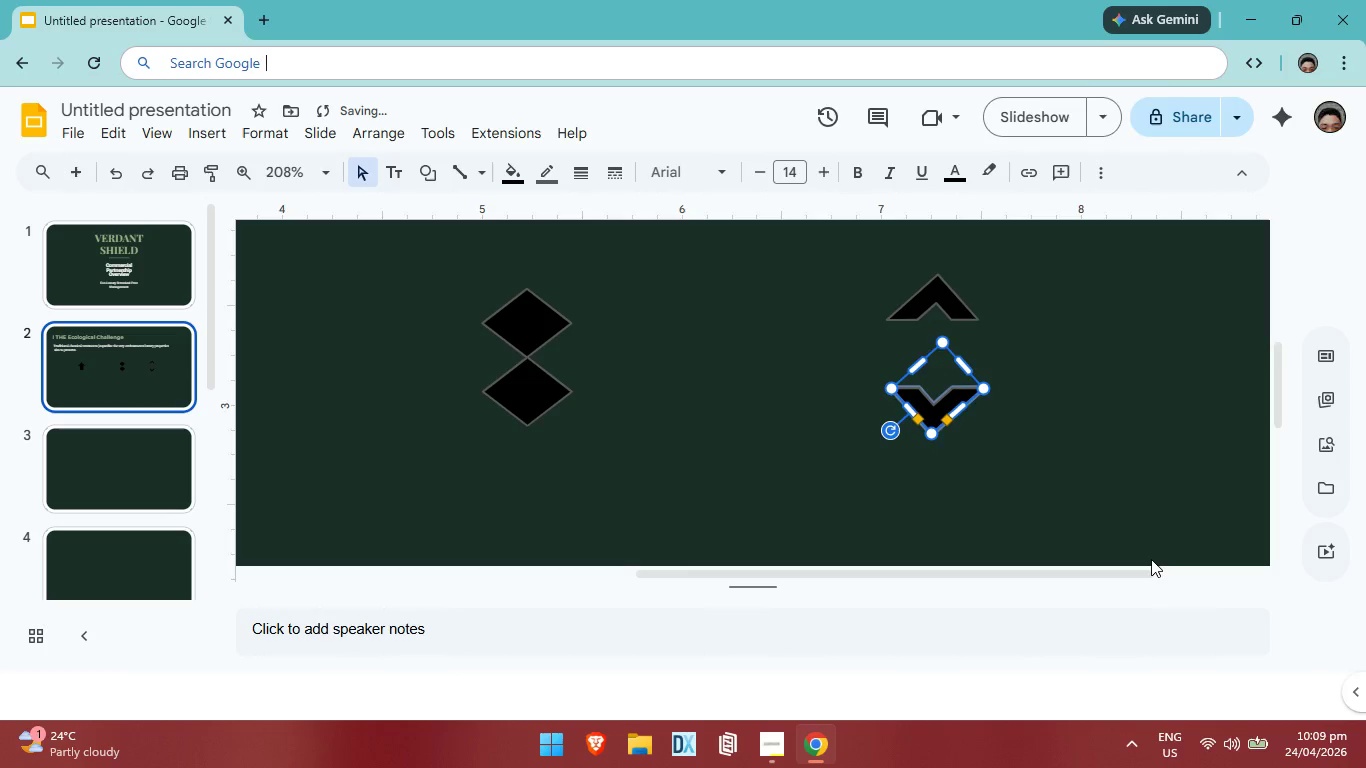 
key(ArrowUp)
 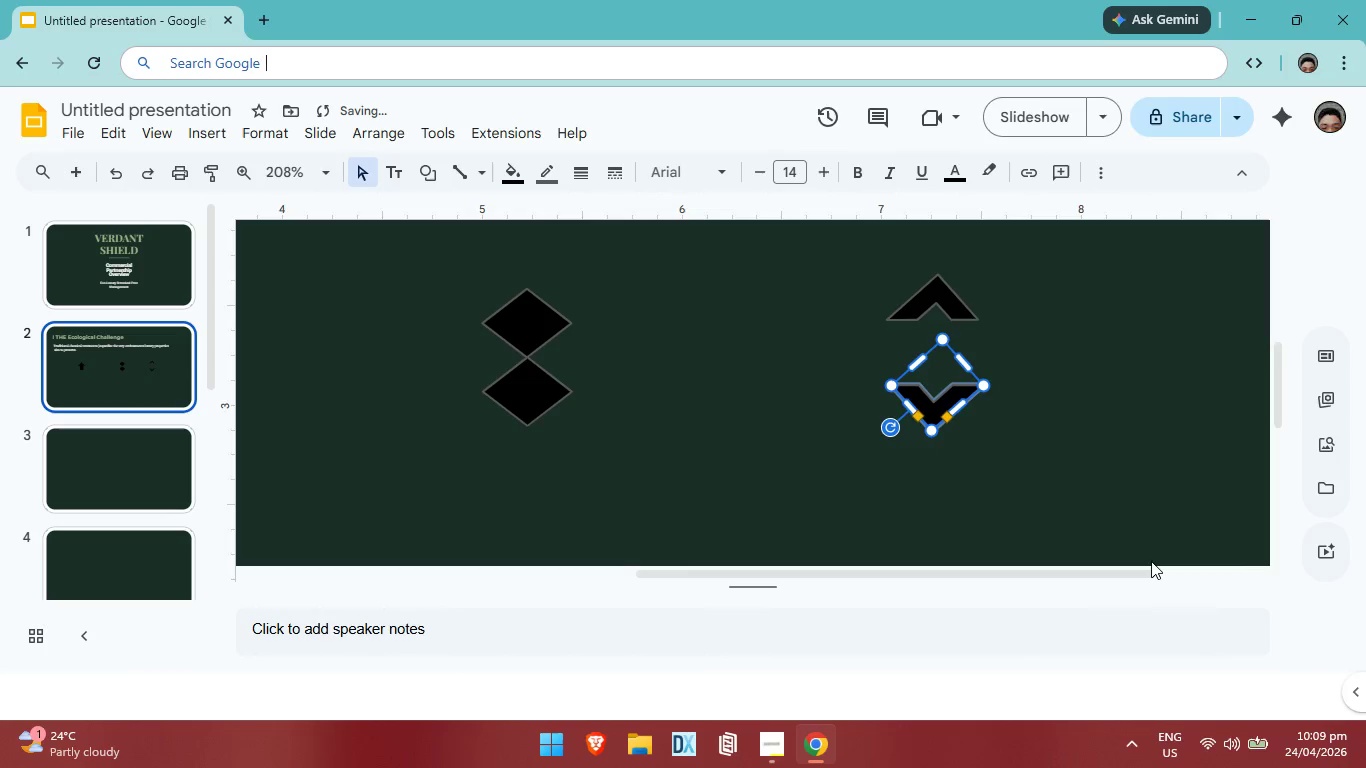 
key(ArrowUp)
 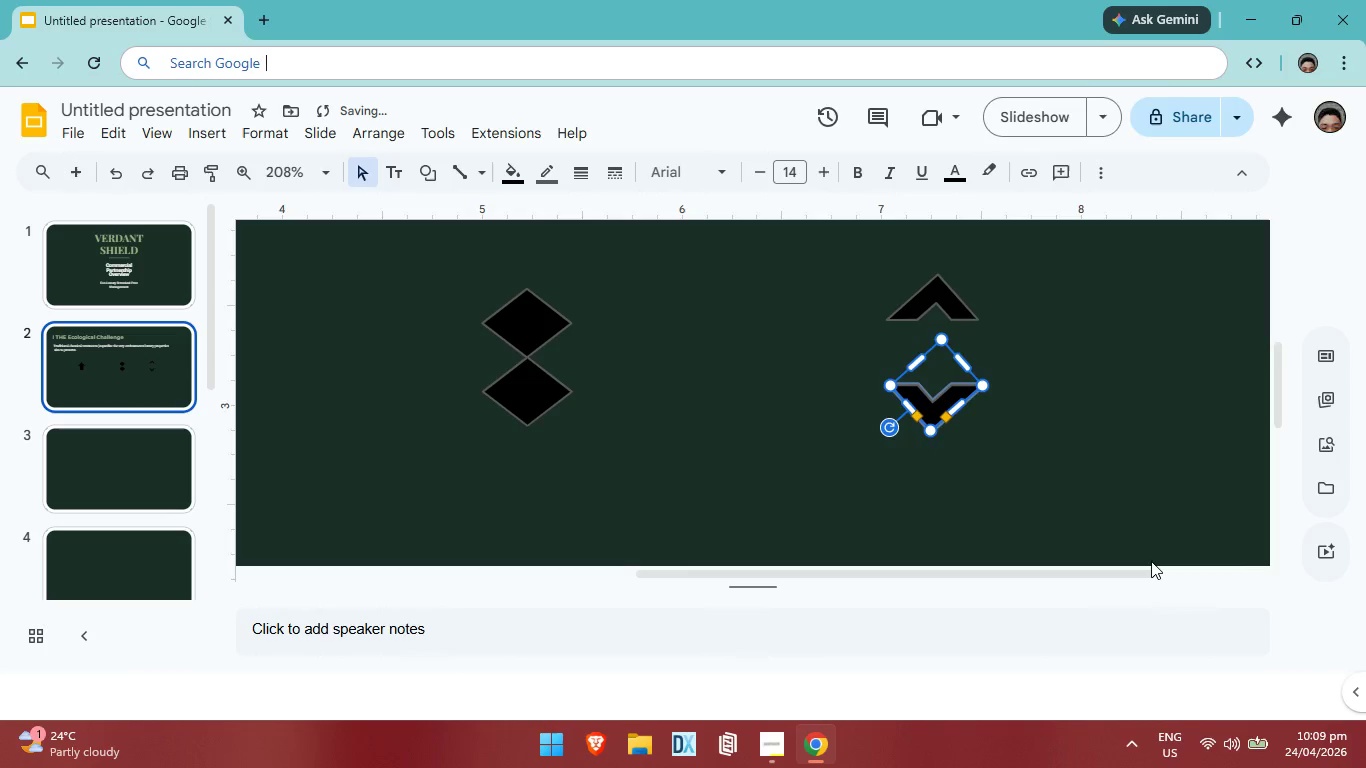 
key(ArrowLeft)
 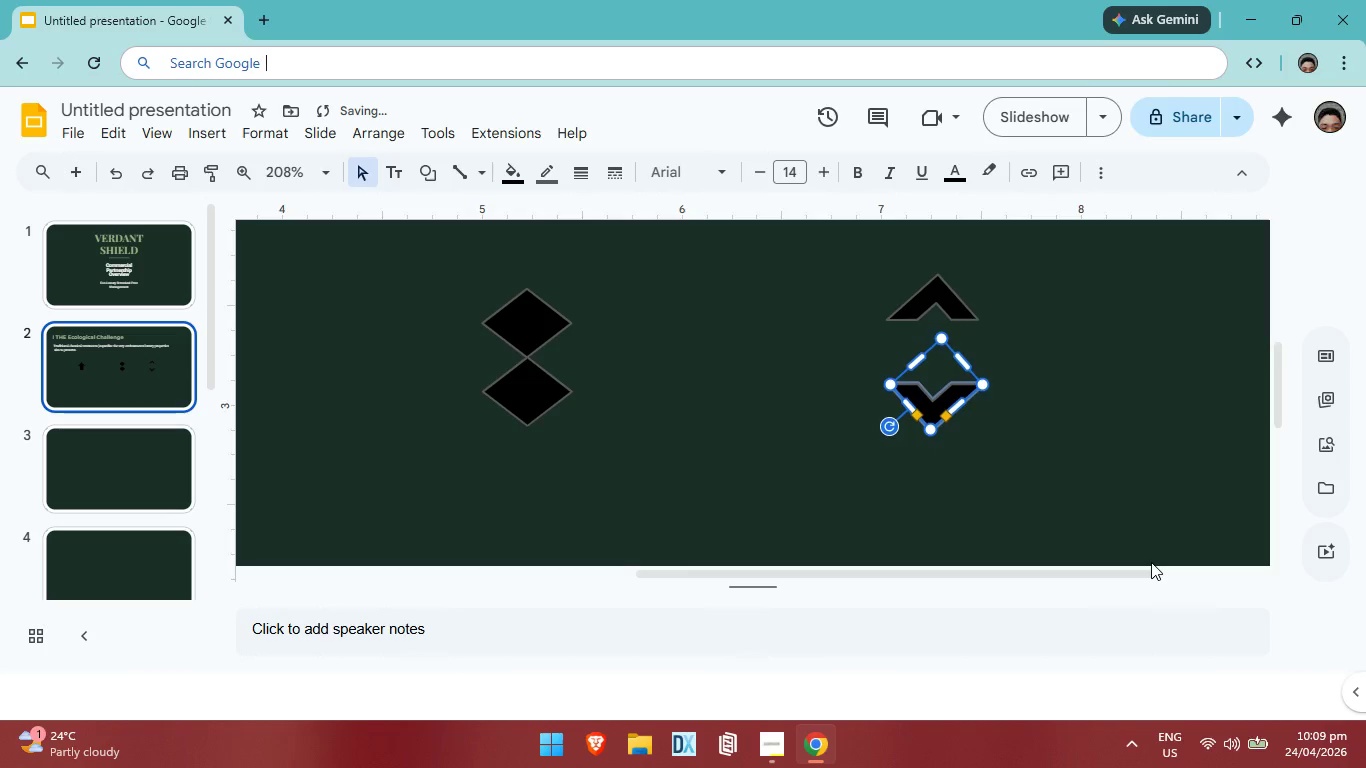 
key(ArrowUp)
 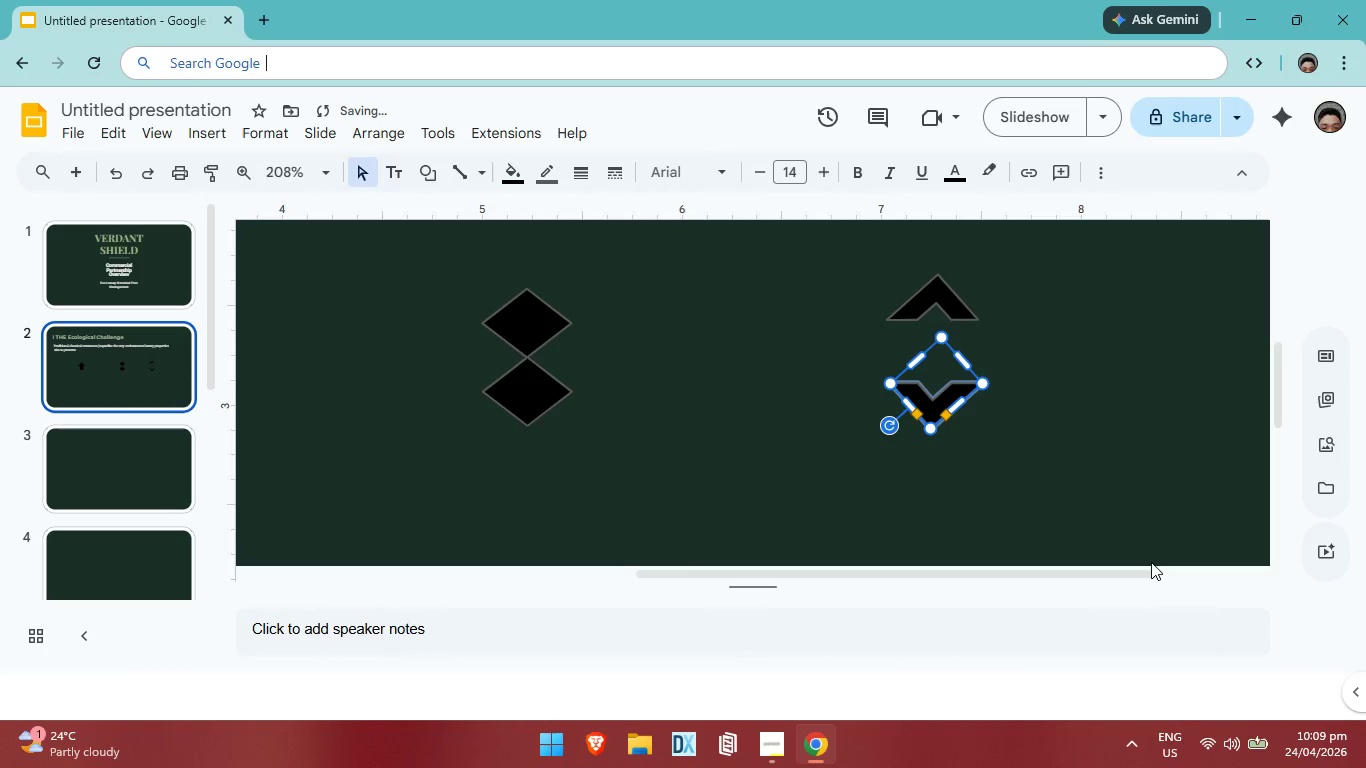 
key(ArrowUp)
 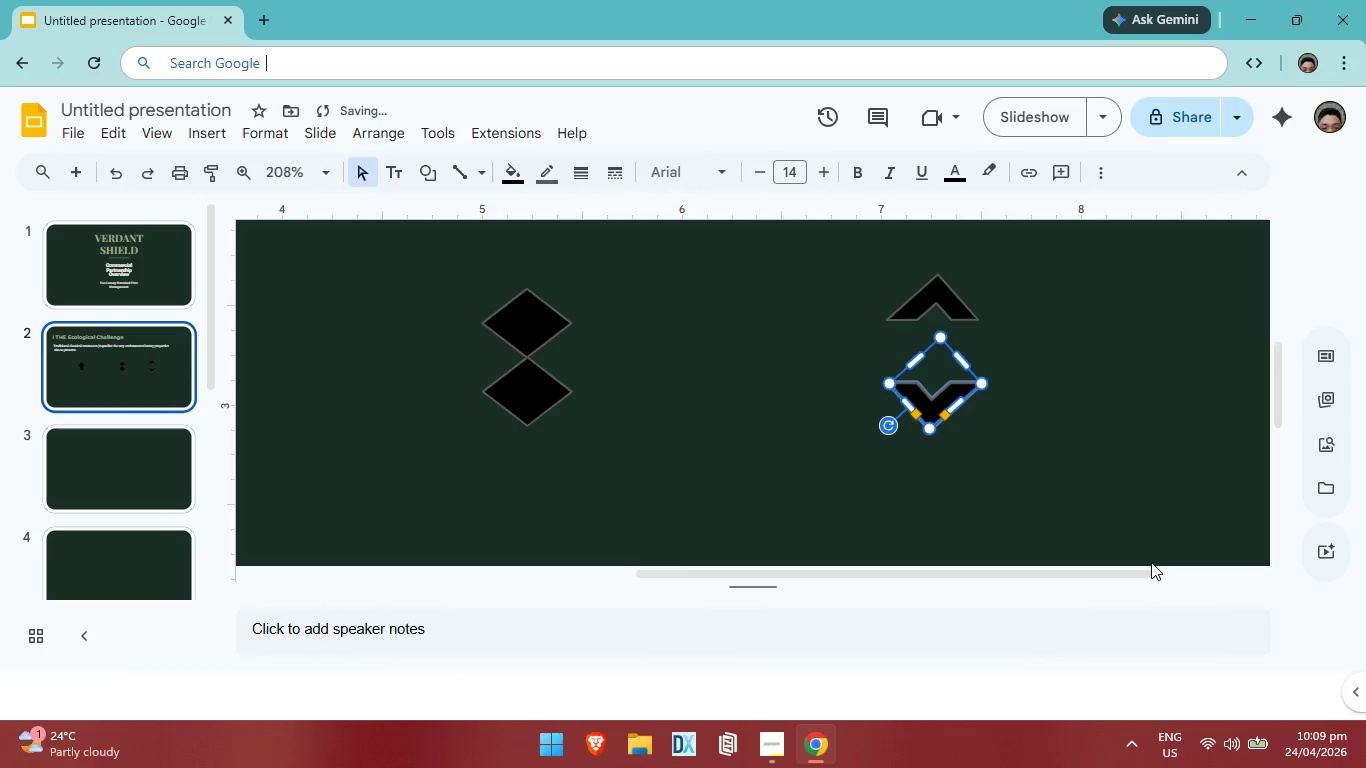 
key(ArrowLeft)
 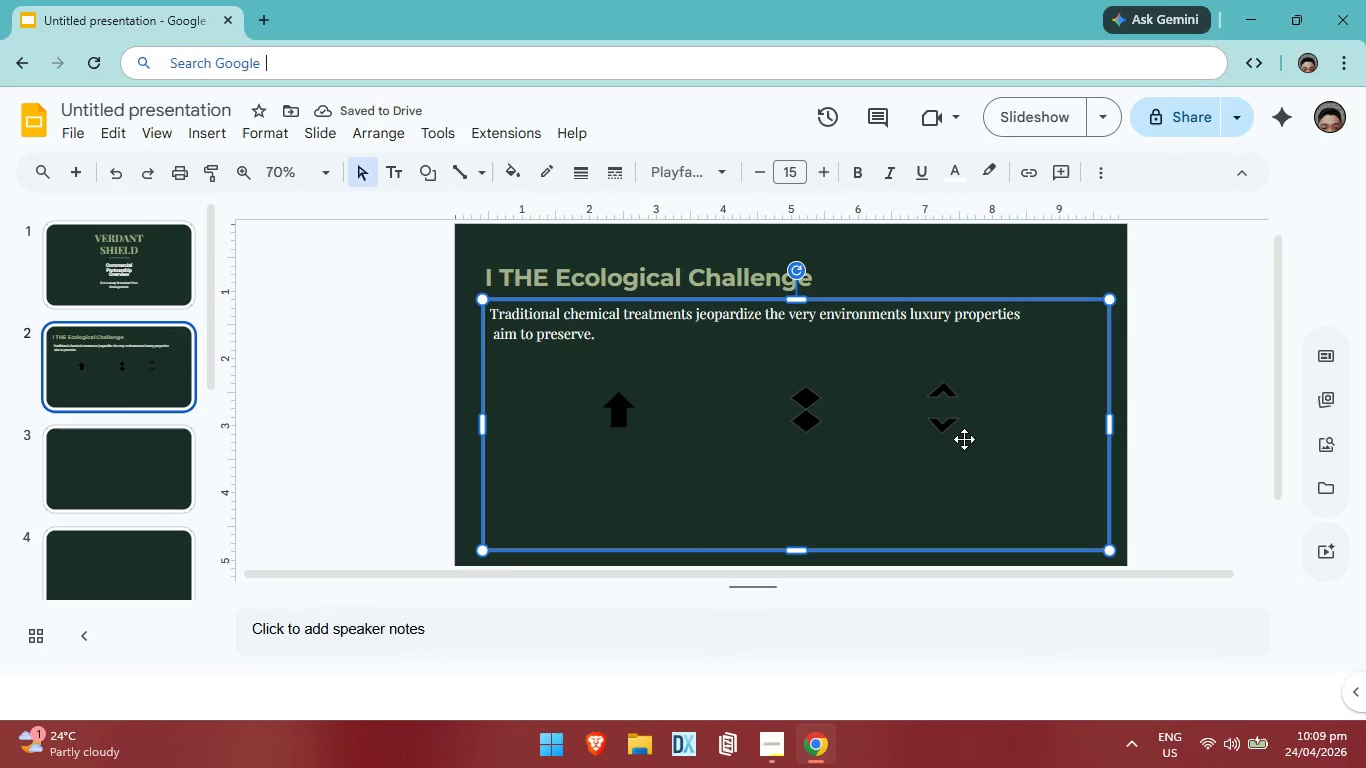 
wait(6.83)
 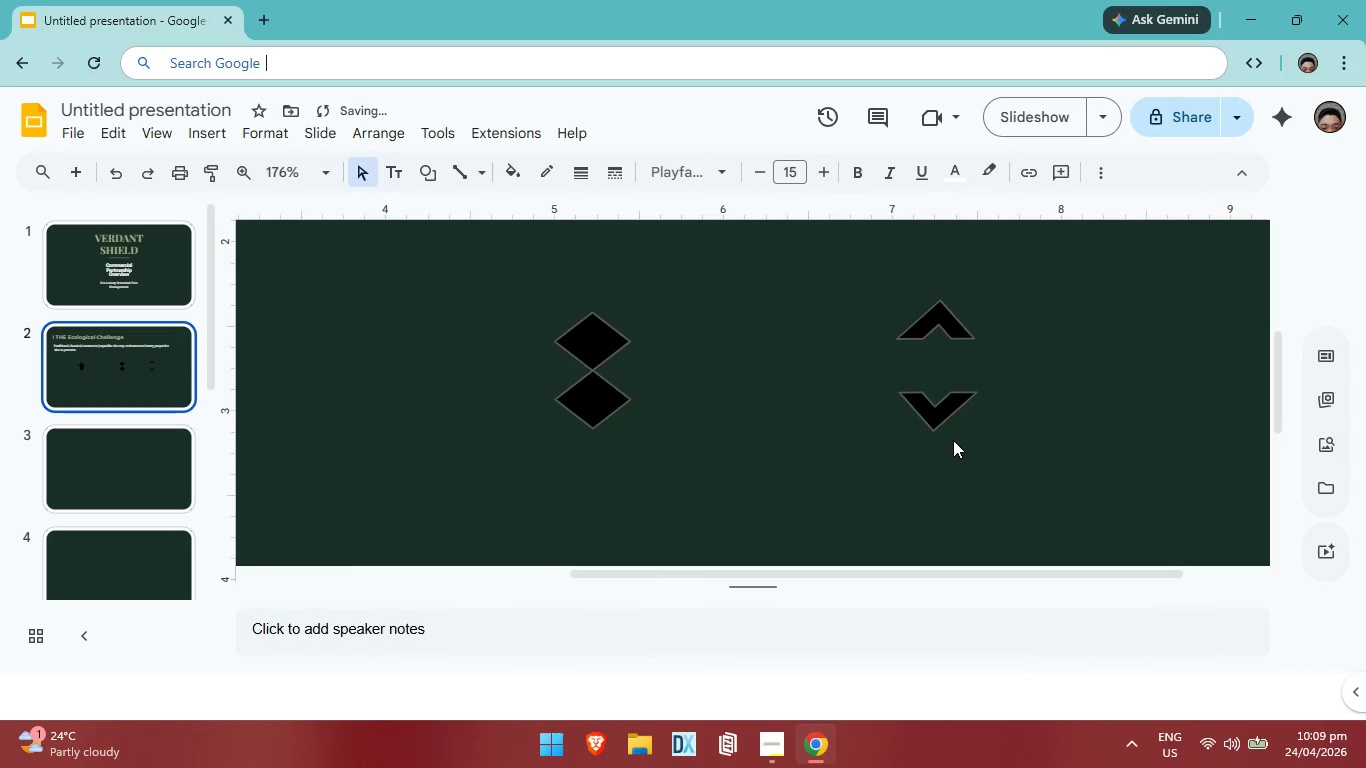 
left_click([1040, 493])
 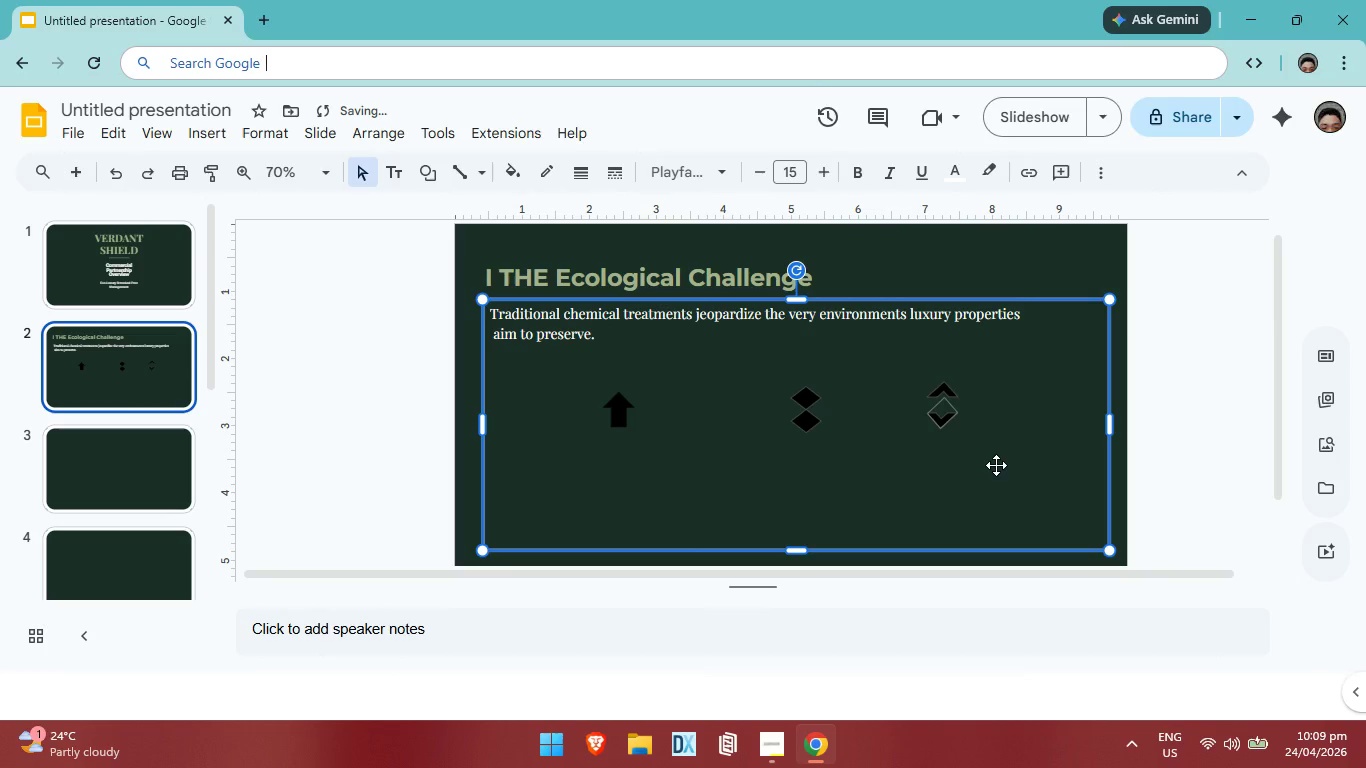 
left_click([938, 415])
 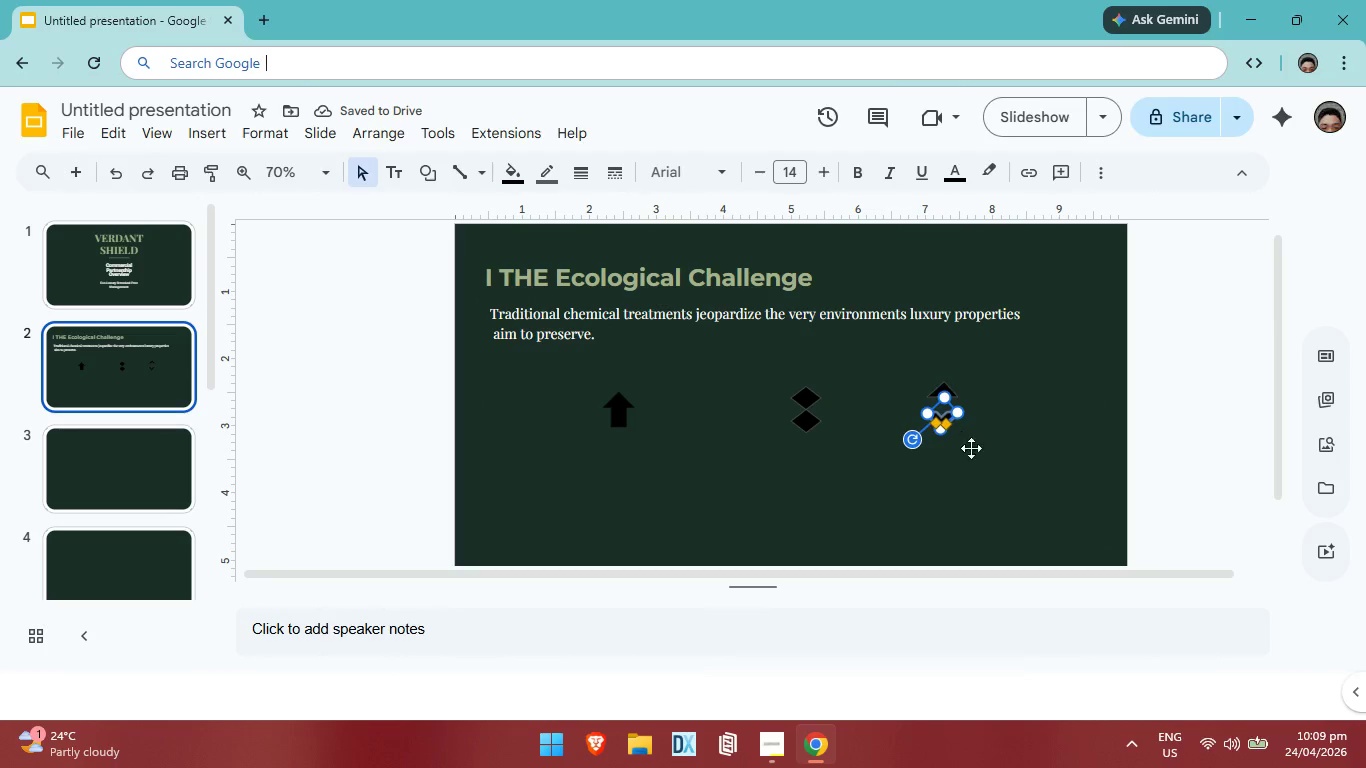 
key(ArrowRight)
 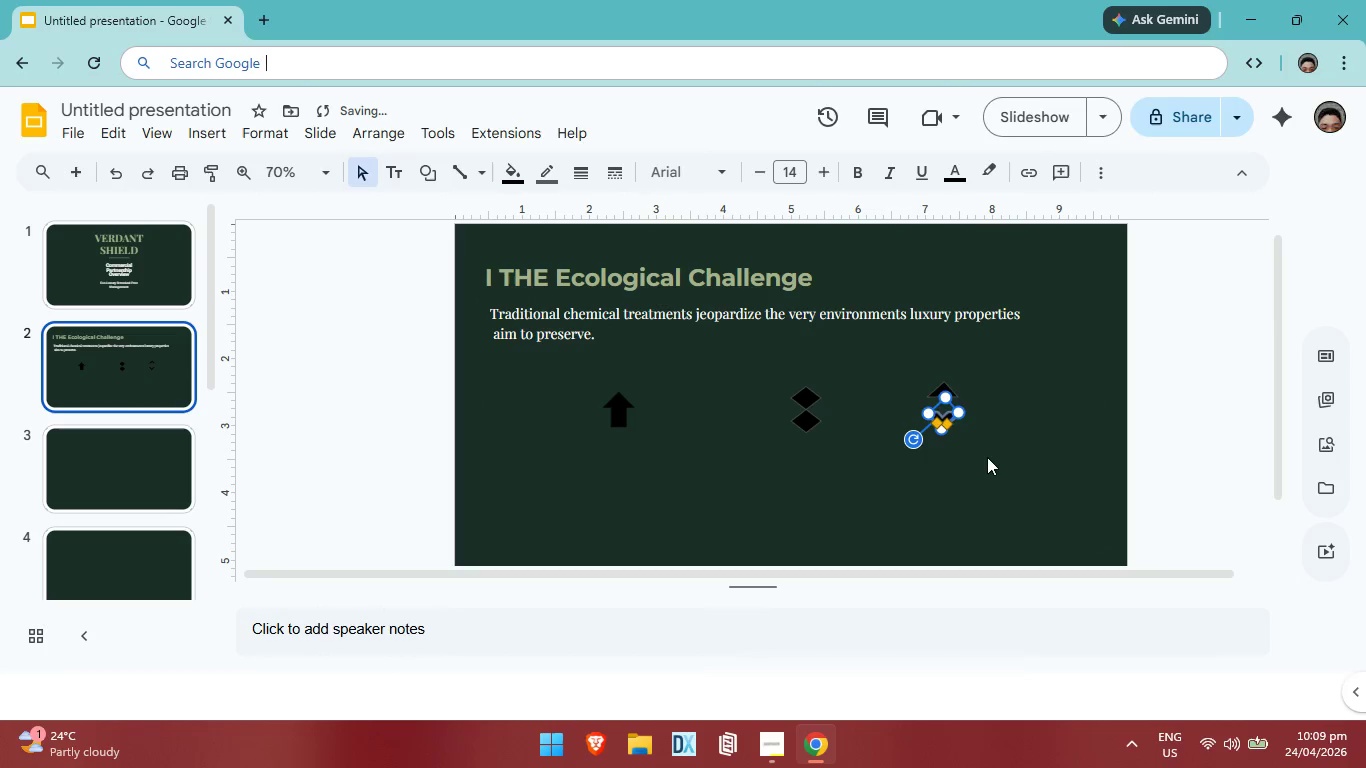 
key(ArrowDown)
 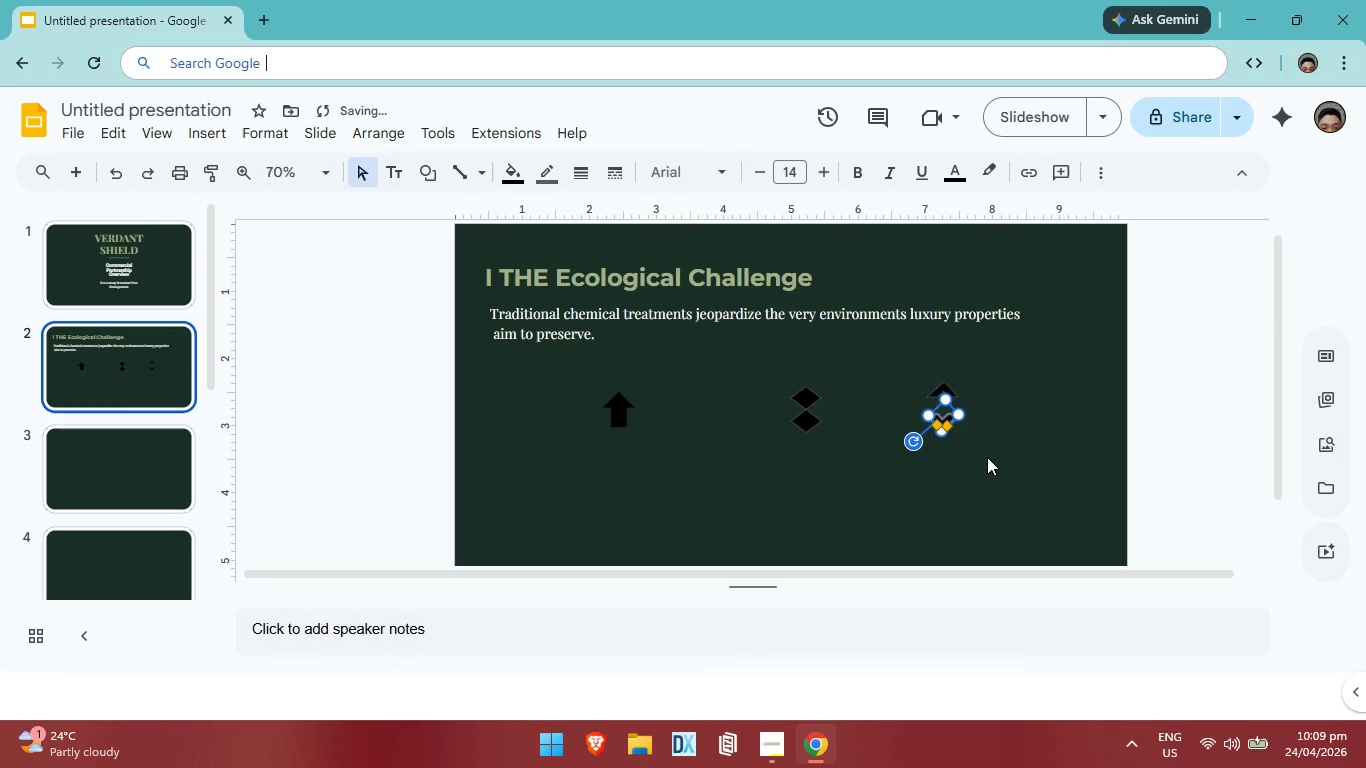 
key(ArrowDown)
 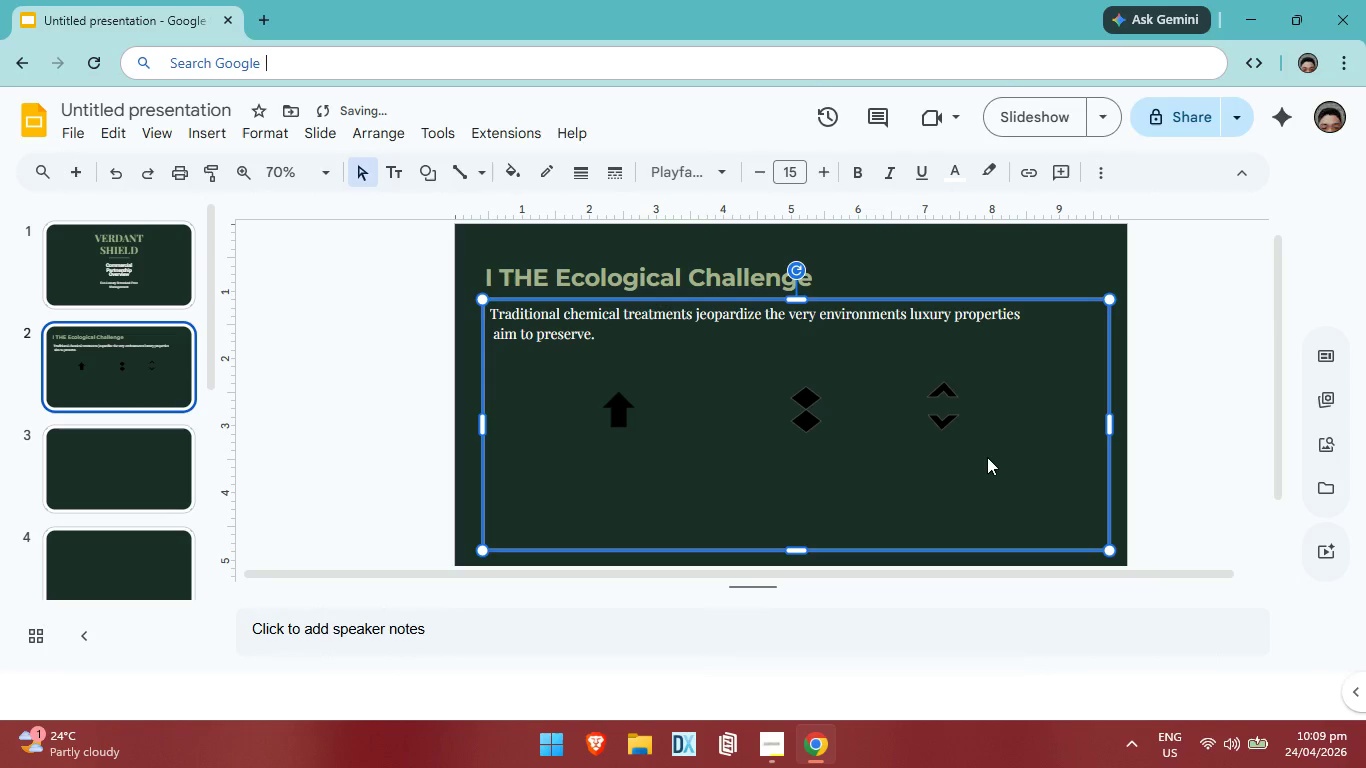 
left_click([987, 457])
 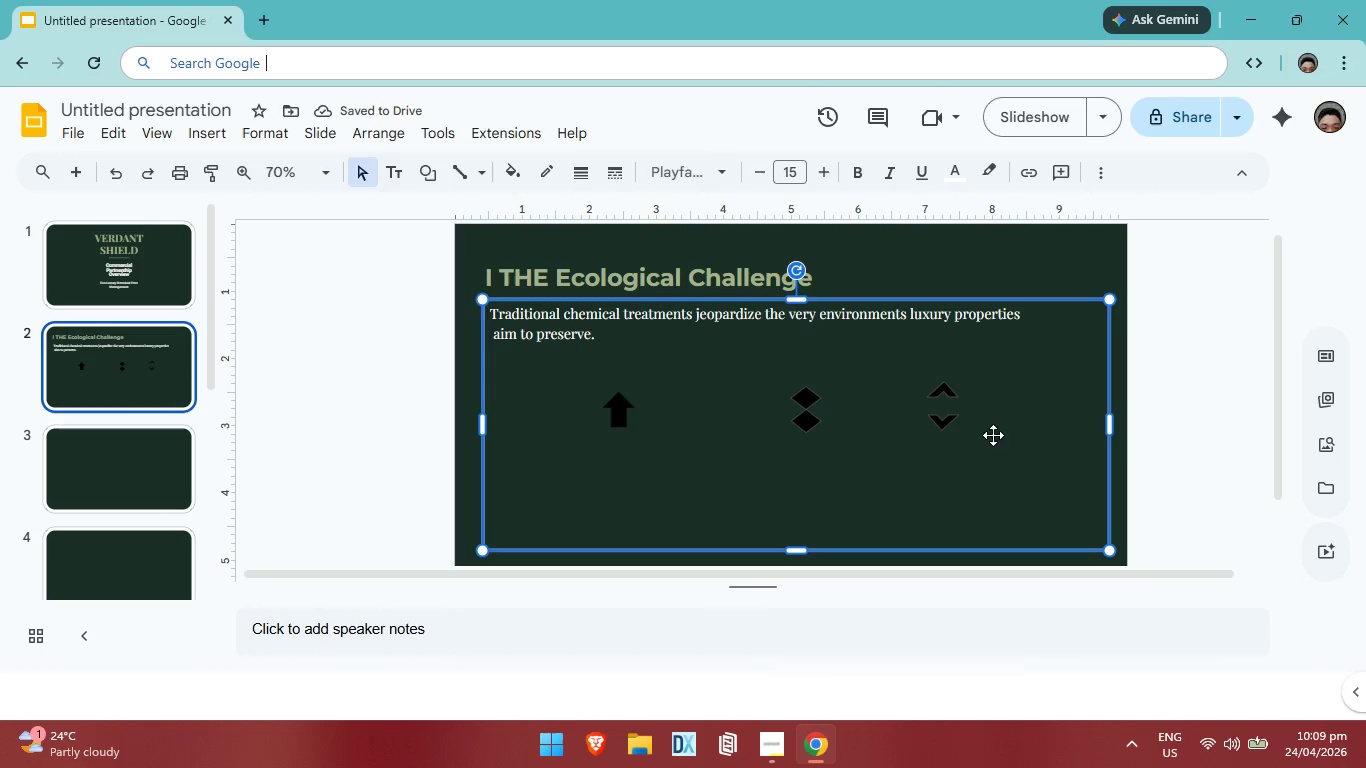 
left_click([1022, 448])
 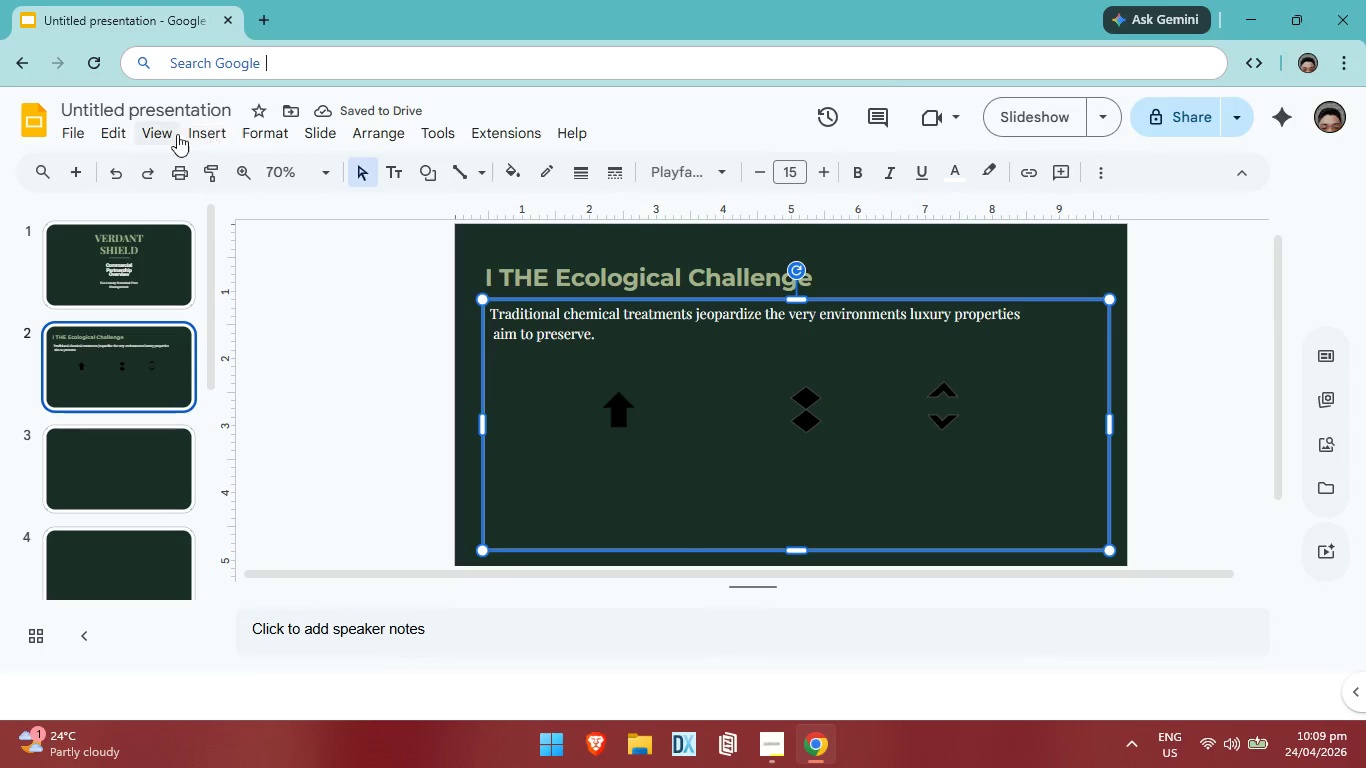 
left_click([216, 145])
 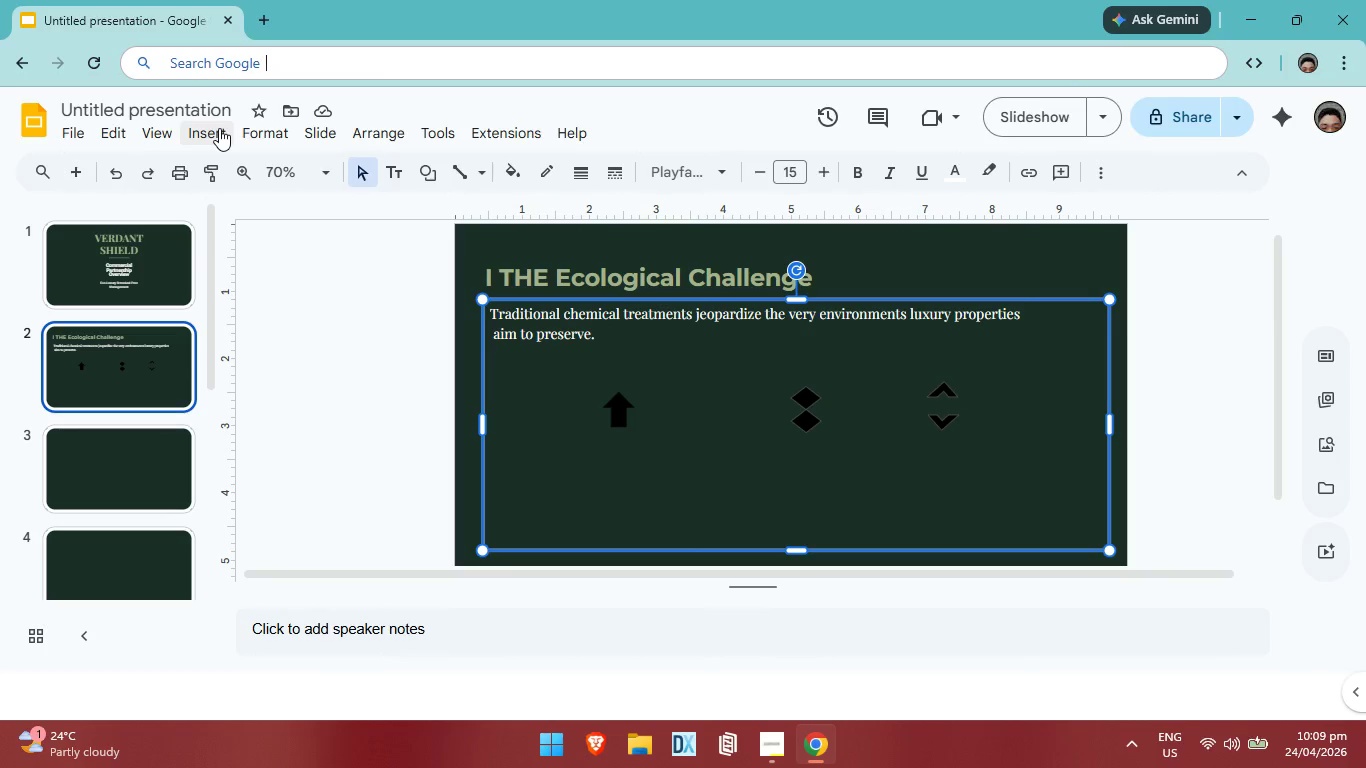 
left_click([219, 127])
 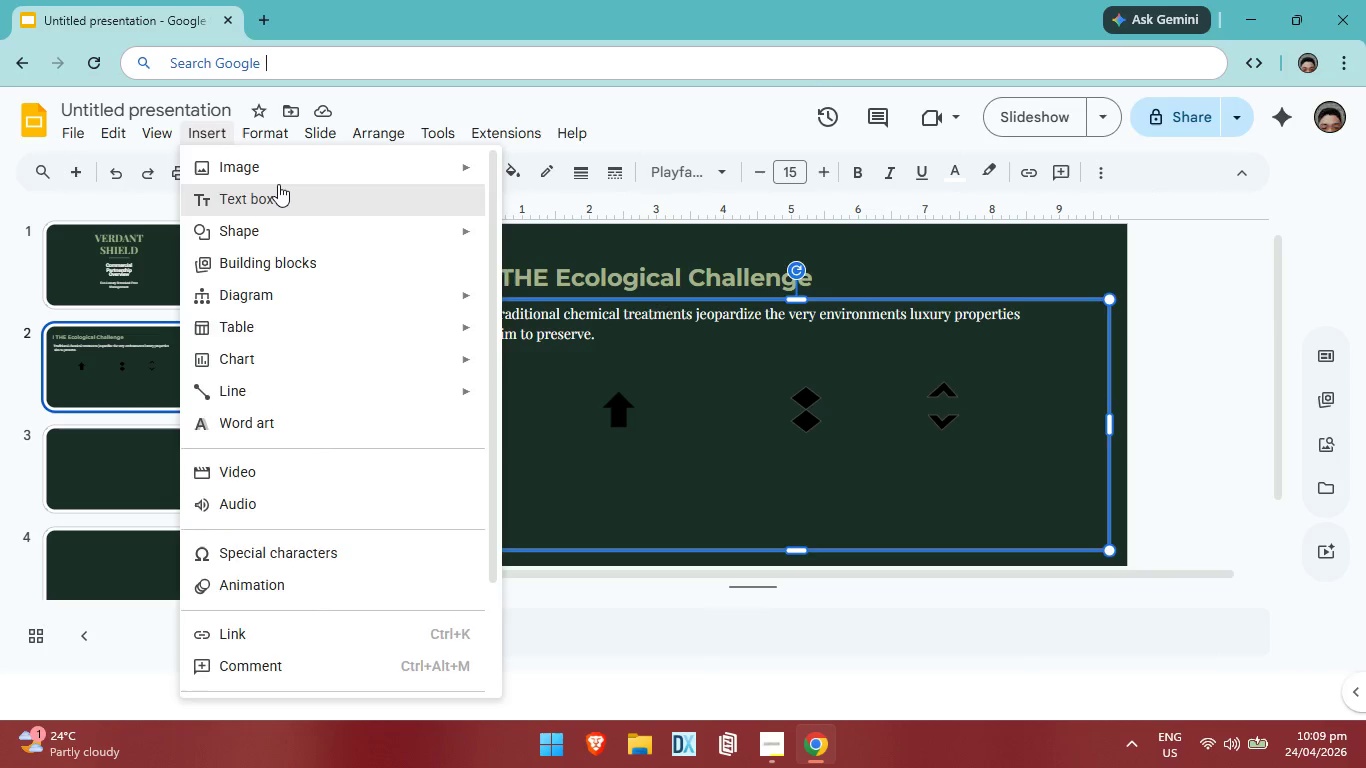 
left_click([278, 184])
 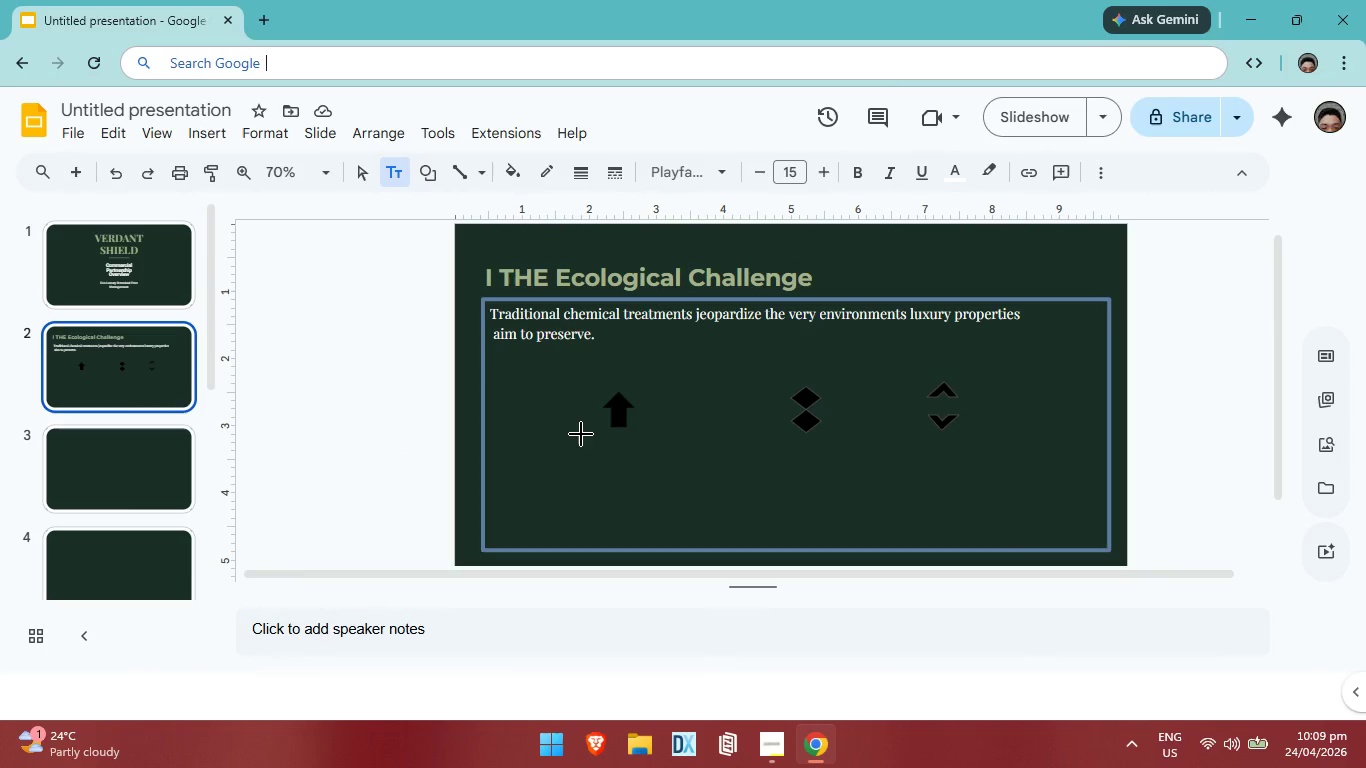 
left_click_drag(start_coordinate=[575, 434], to_coordinate=[997, 453])
 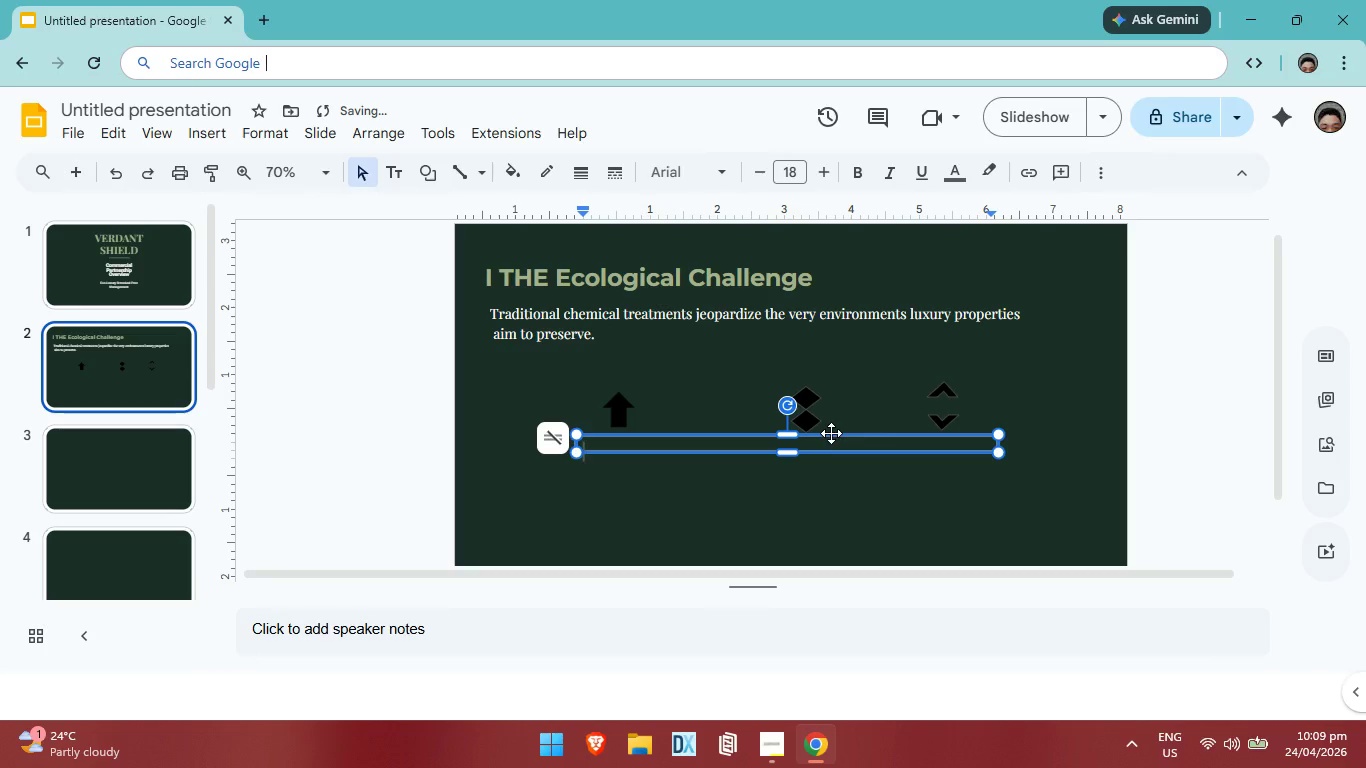 
left_click_drag(start_coordinate=[831, 433], to_coordinate=[831, 441])
 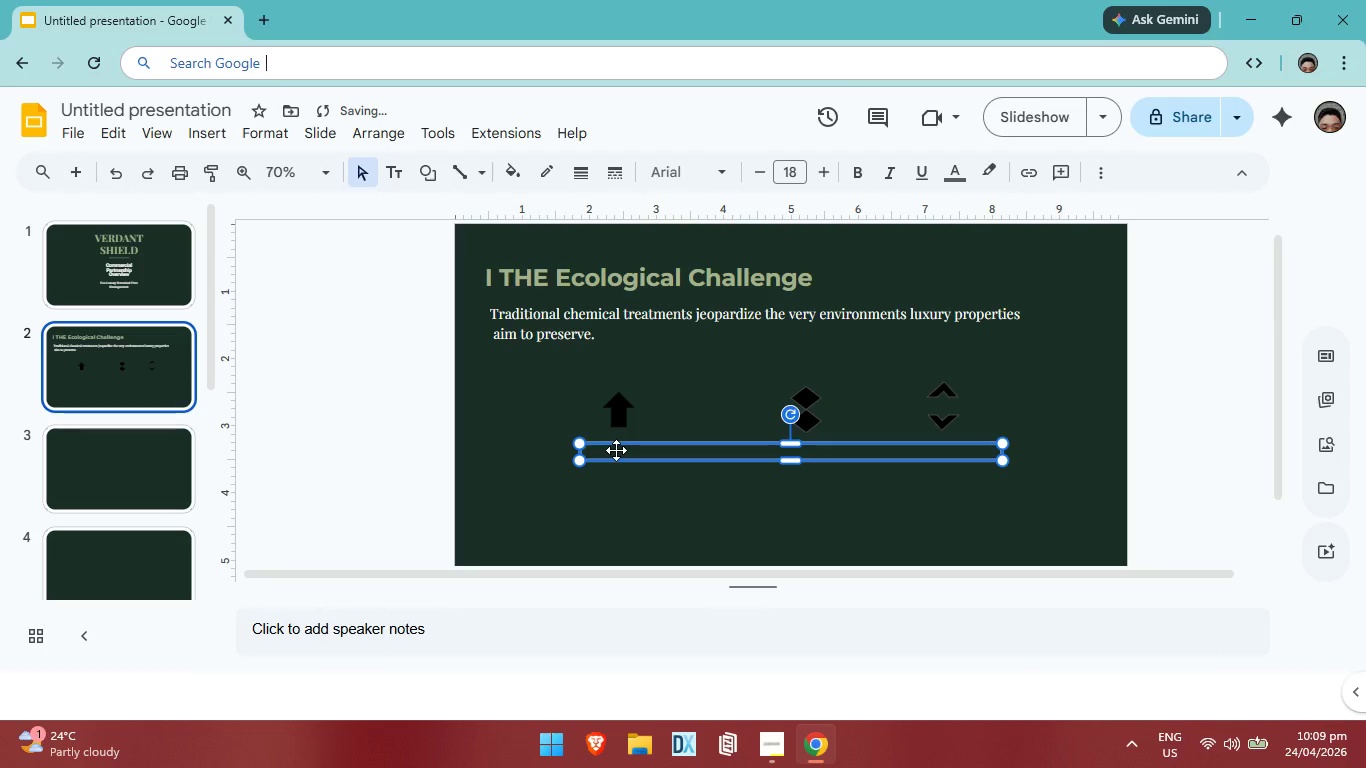 
double_click([616, 450])
 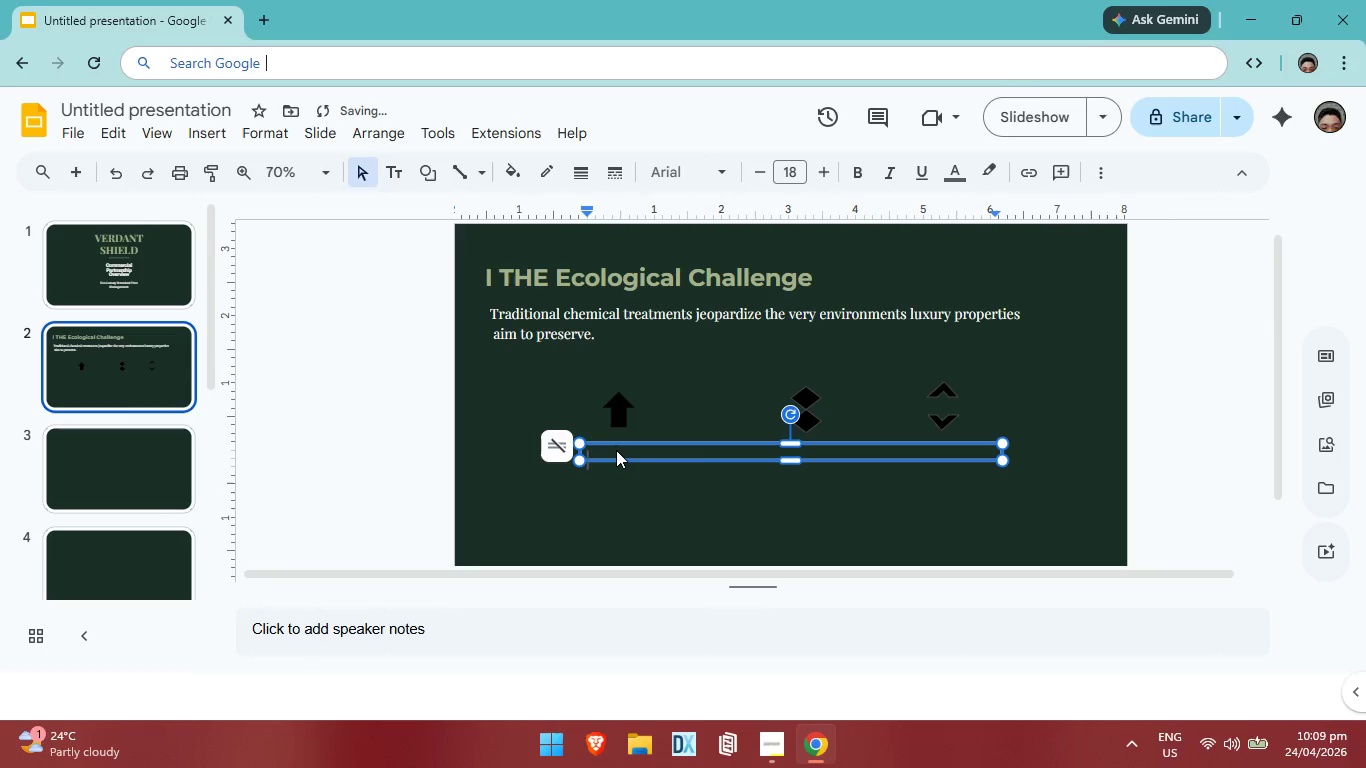 
triple_click([616, 450])
 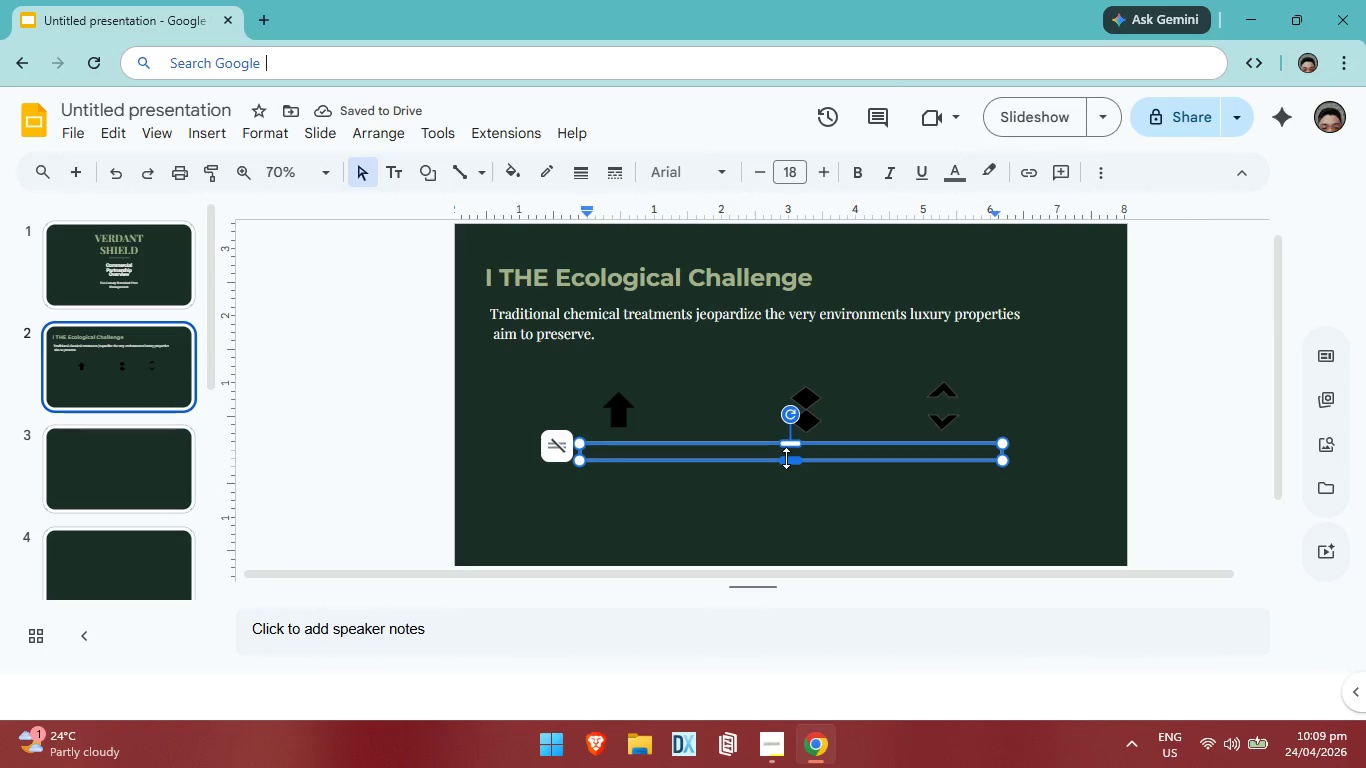 
left_click_drag(start_coordinate=[788, 460], to_coordinate=[784, 471])
 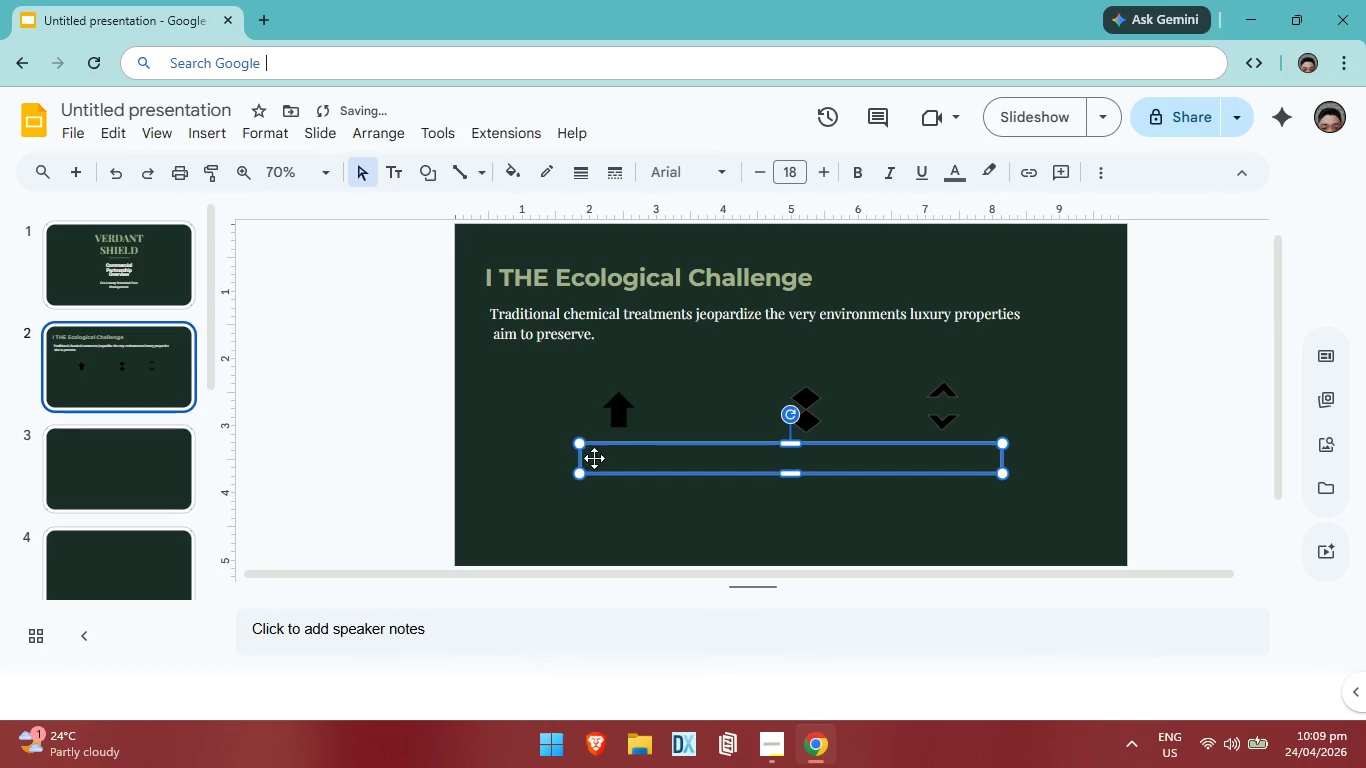 
double_click([596, 458])
 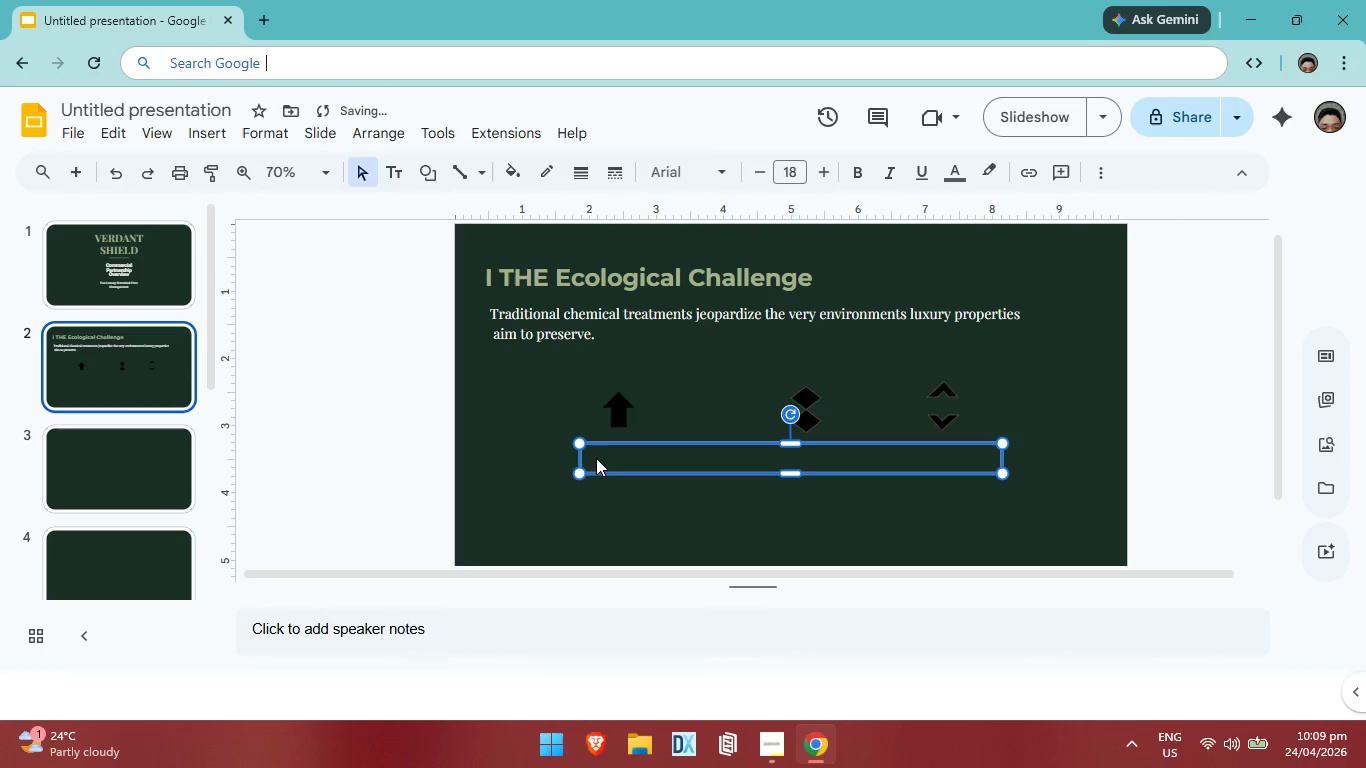 
triple_click([596, 458])
 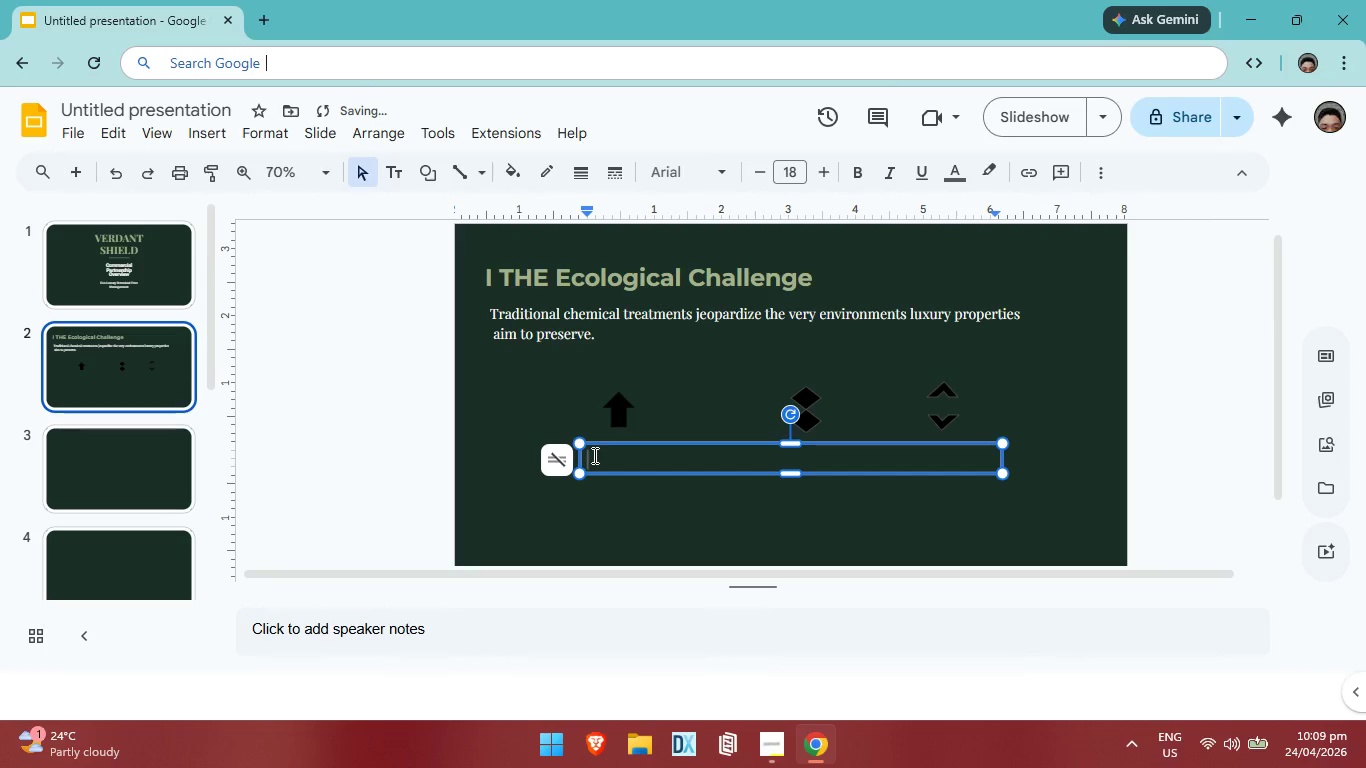 
triple_click([593, 455])
 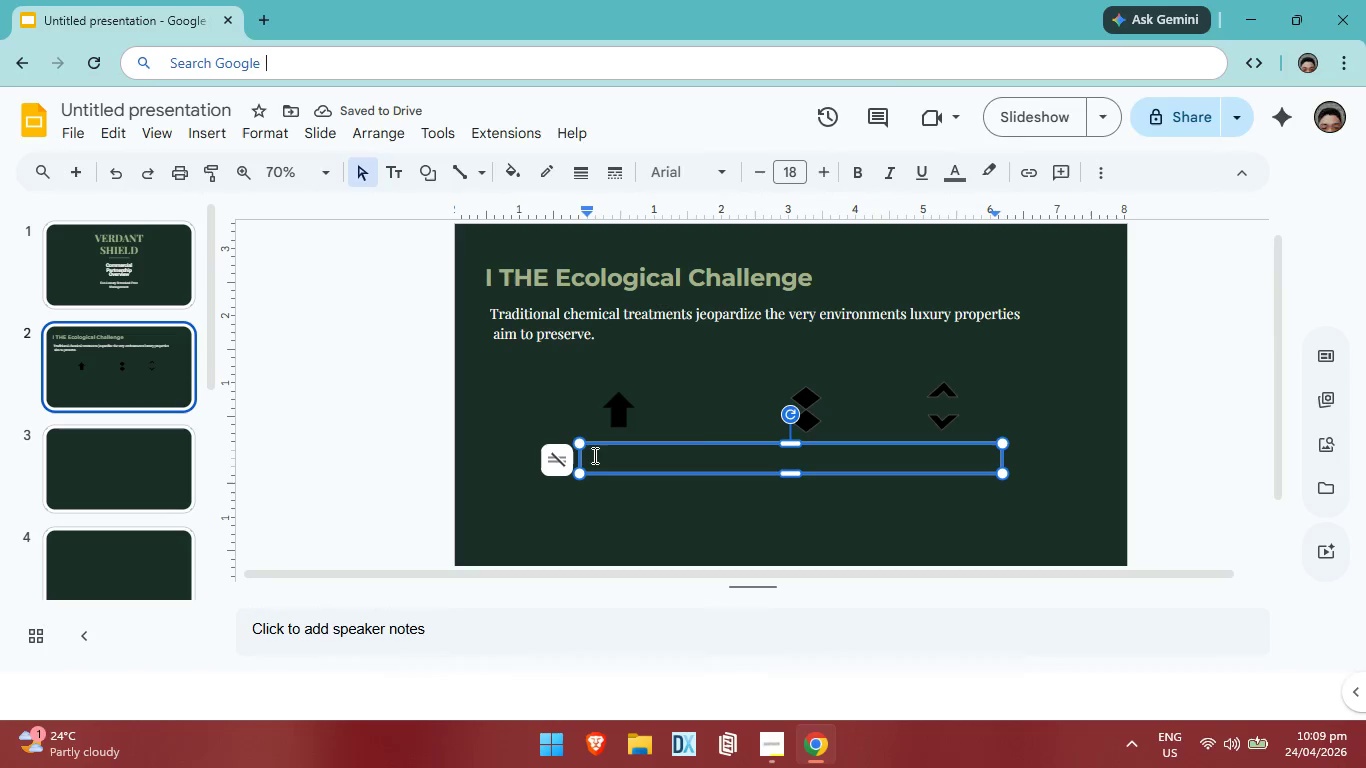 
type(Soil Toxicity)
 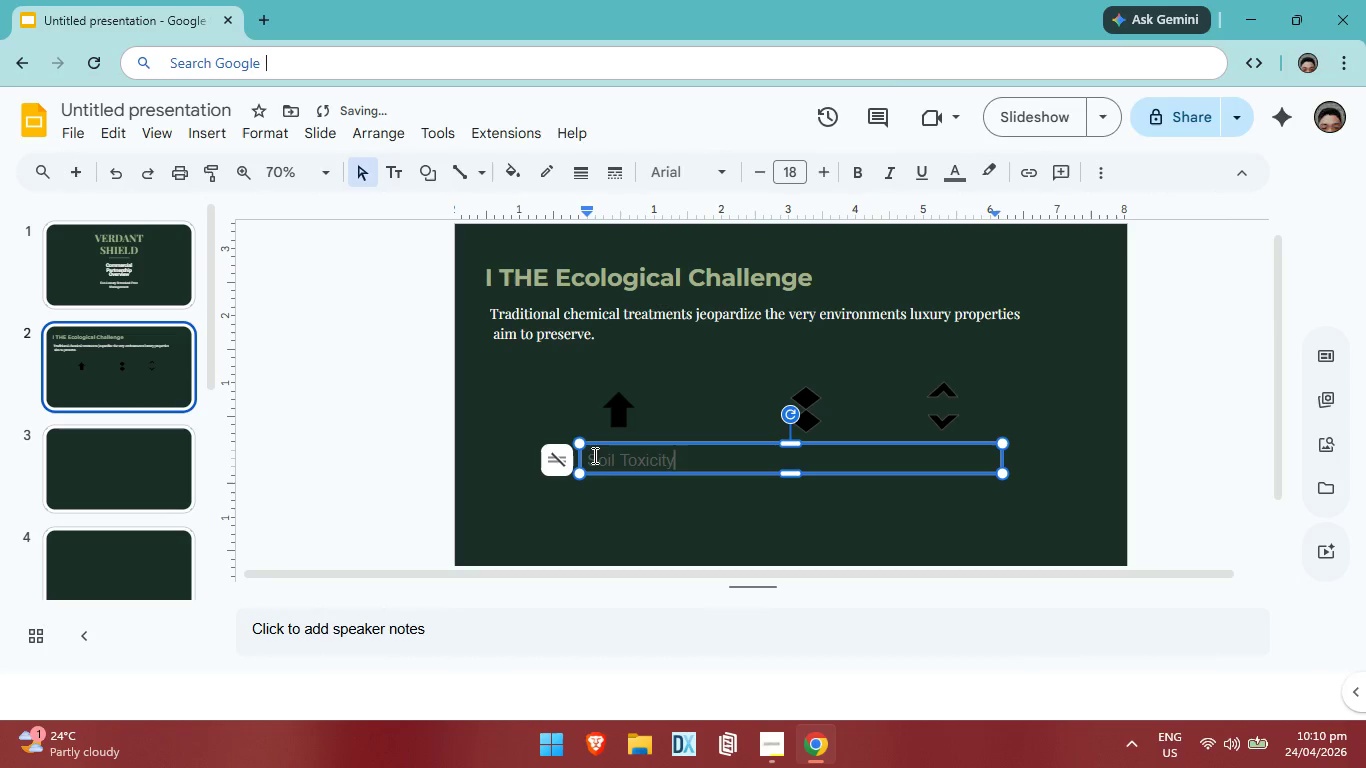 
key(ArrowRight)
 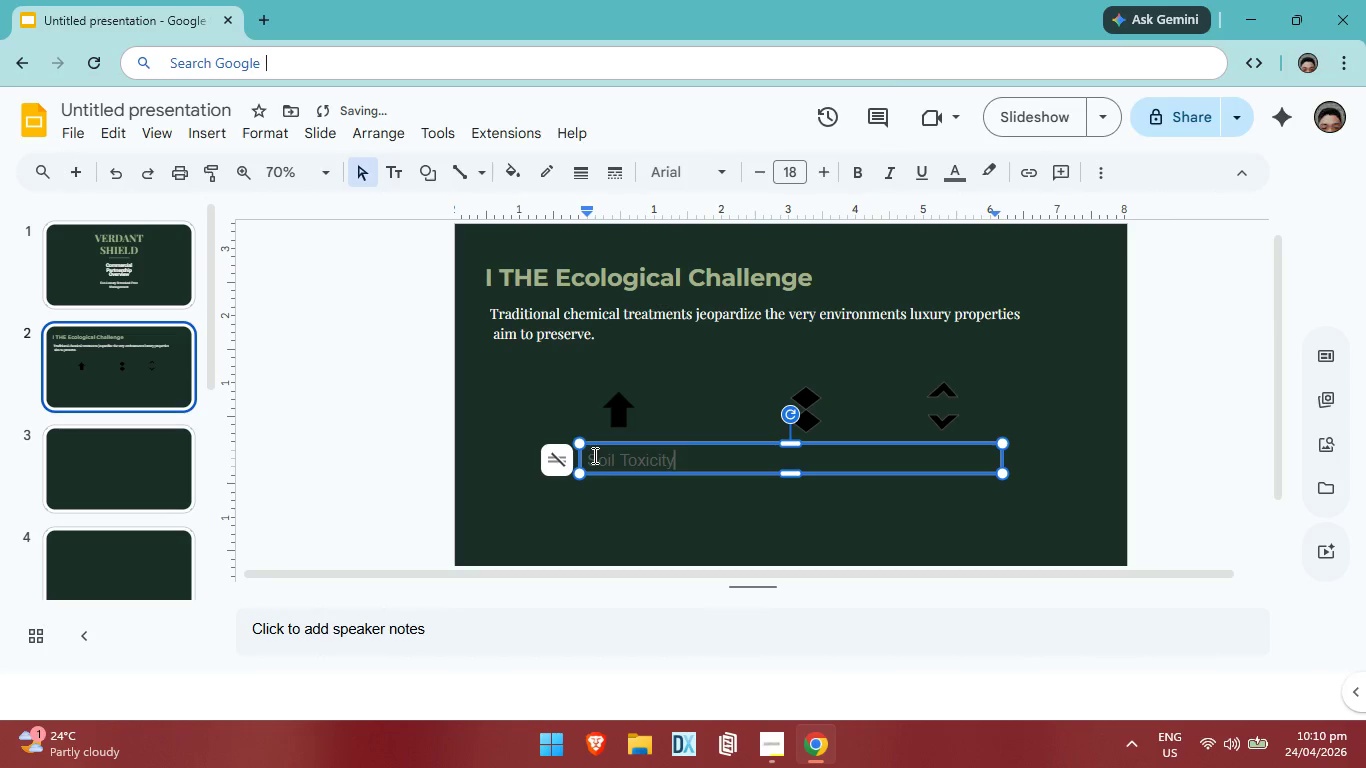 
key(ArrowRight)
 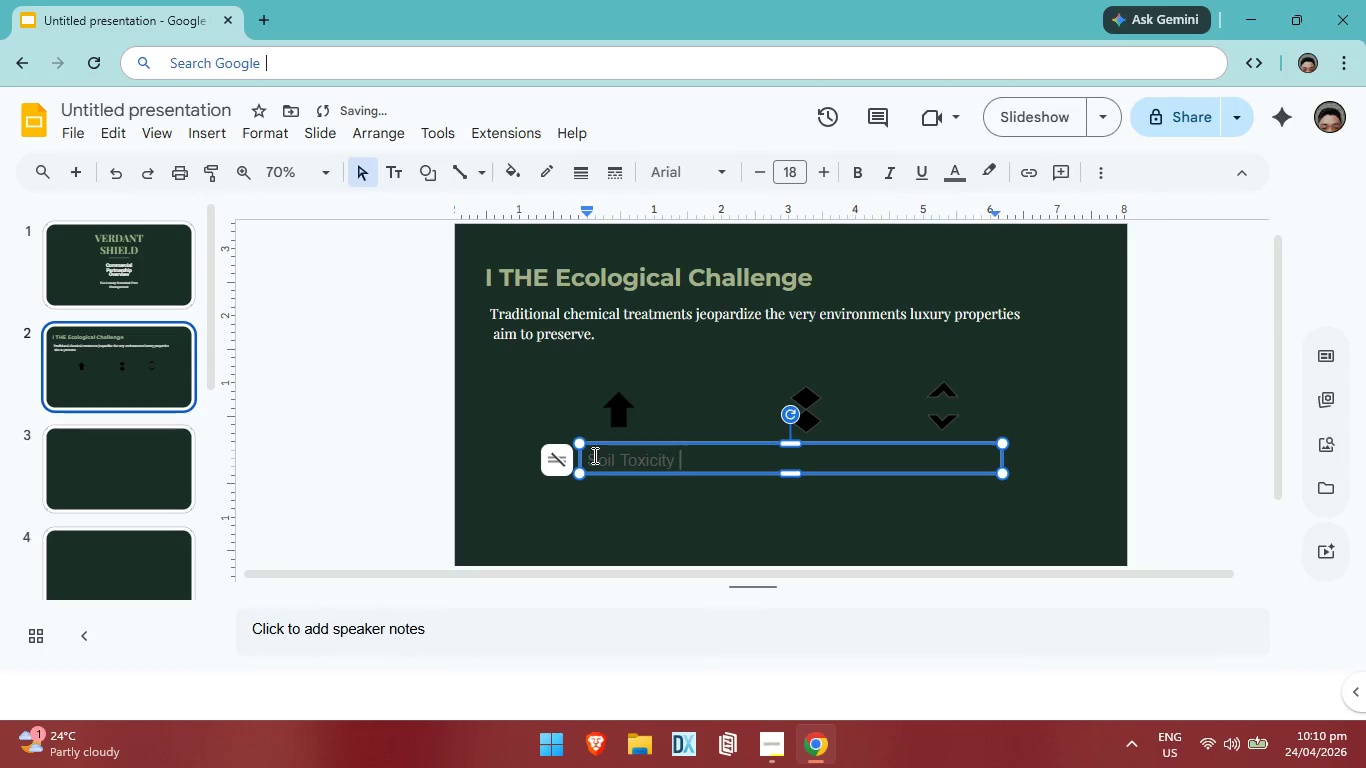 
key(Space)
 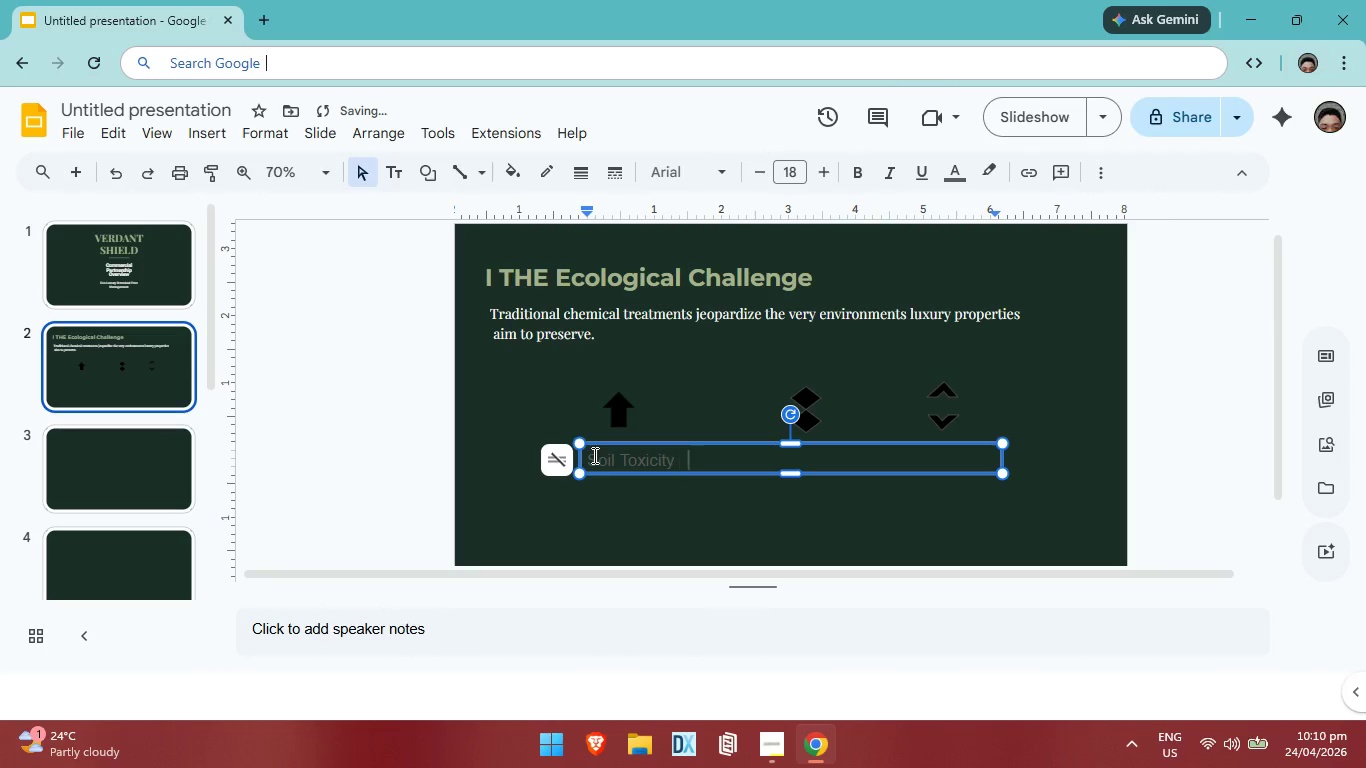 
key(Tab)
 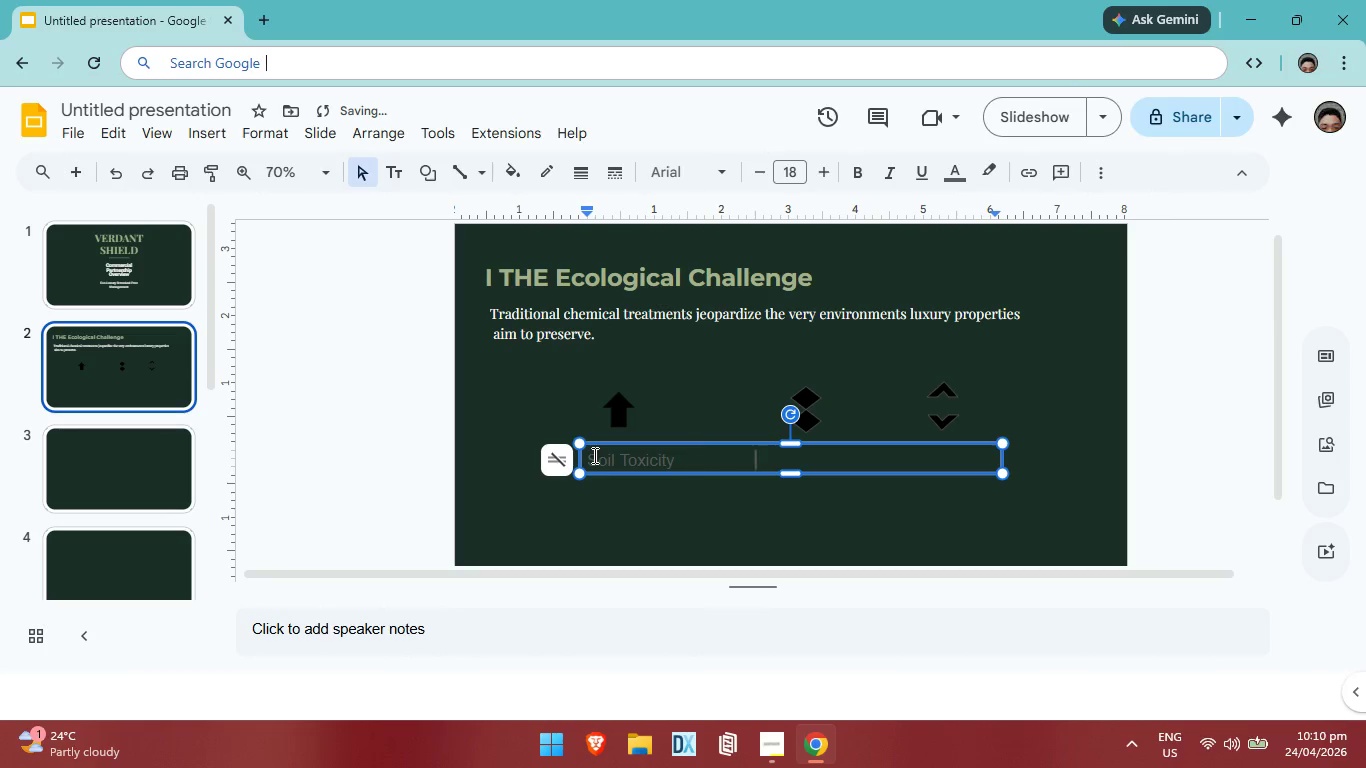 
key(Tab)
 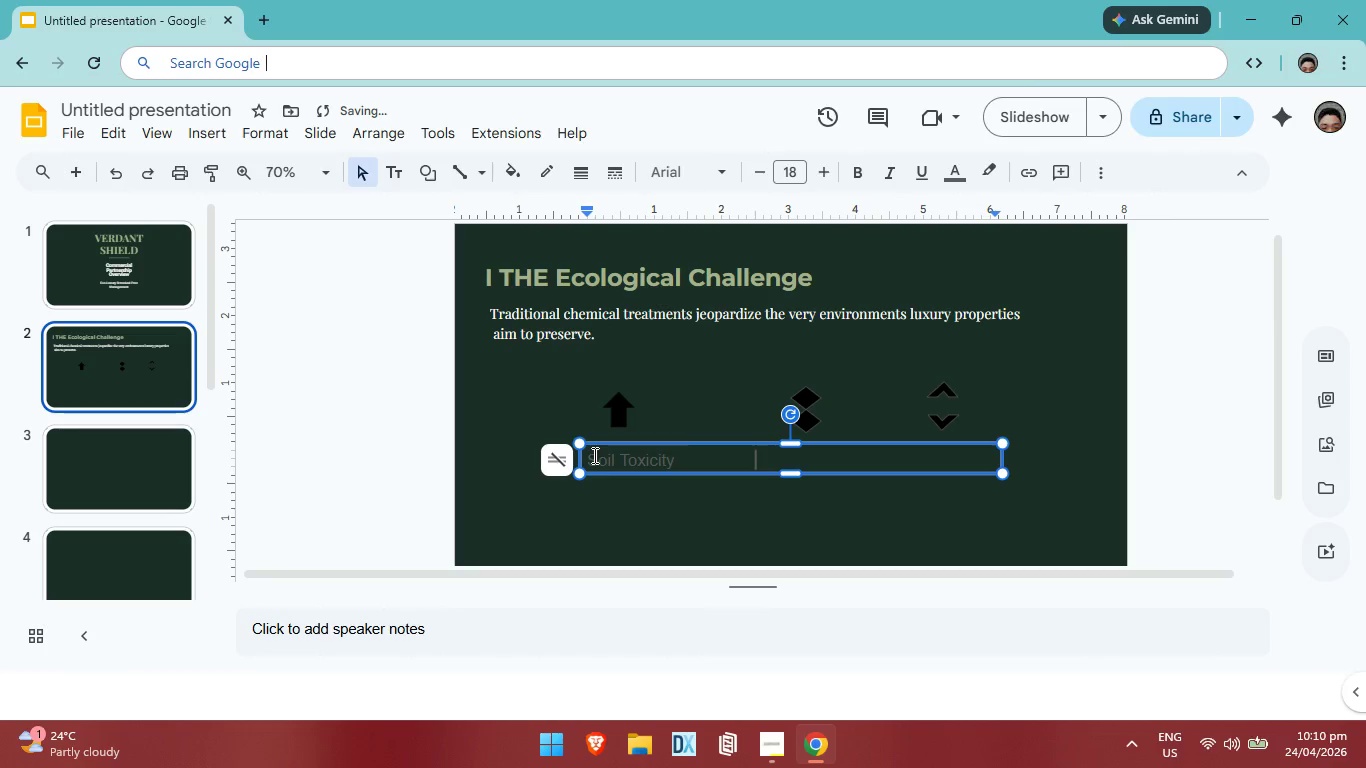 
key(Tab)
 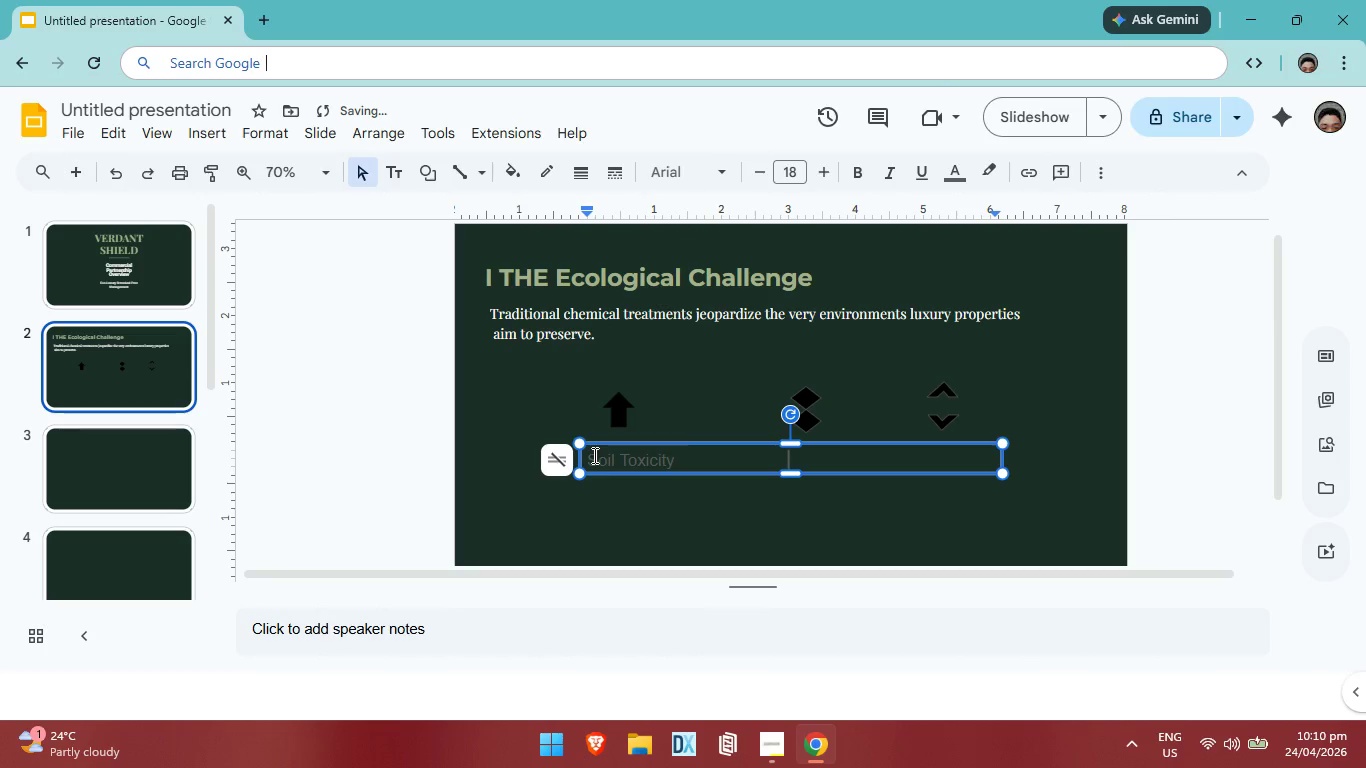 
key(Tab)
 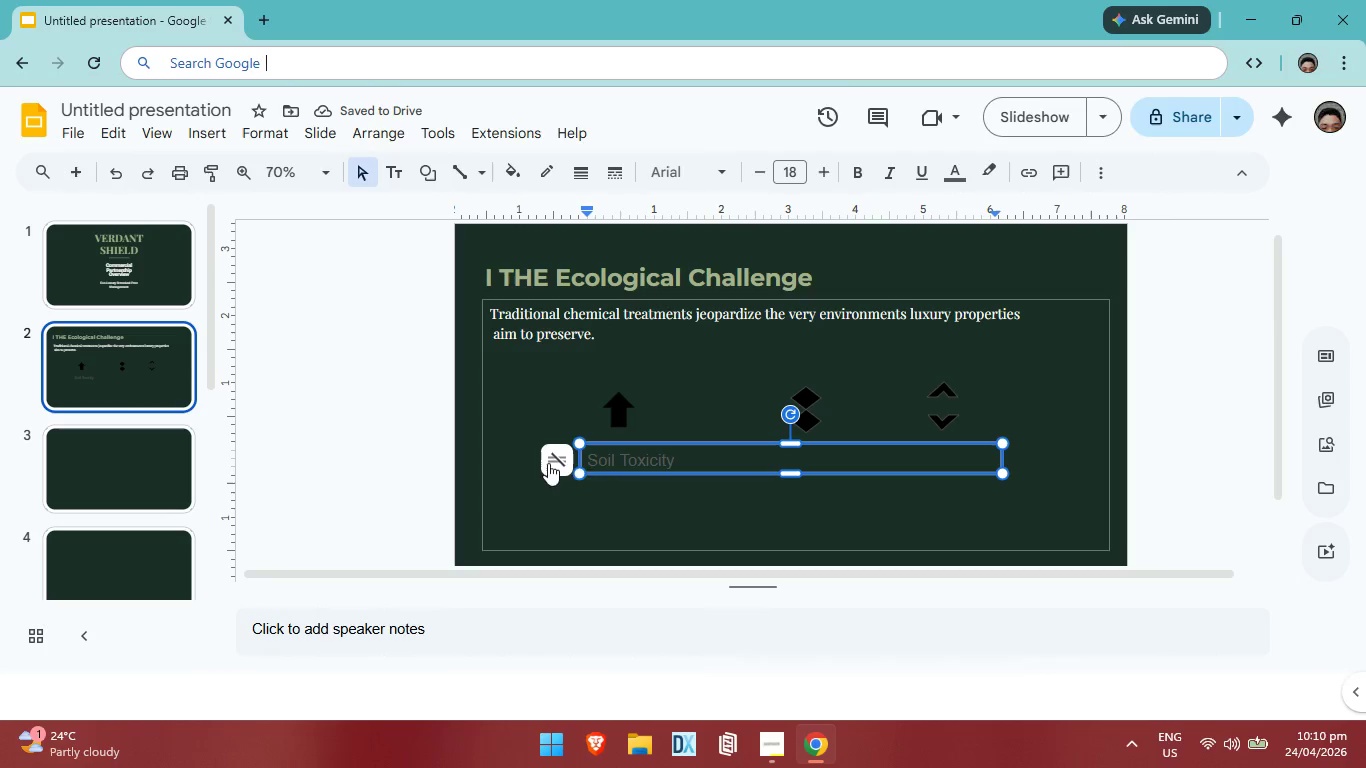 
left_click([590, 457])
 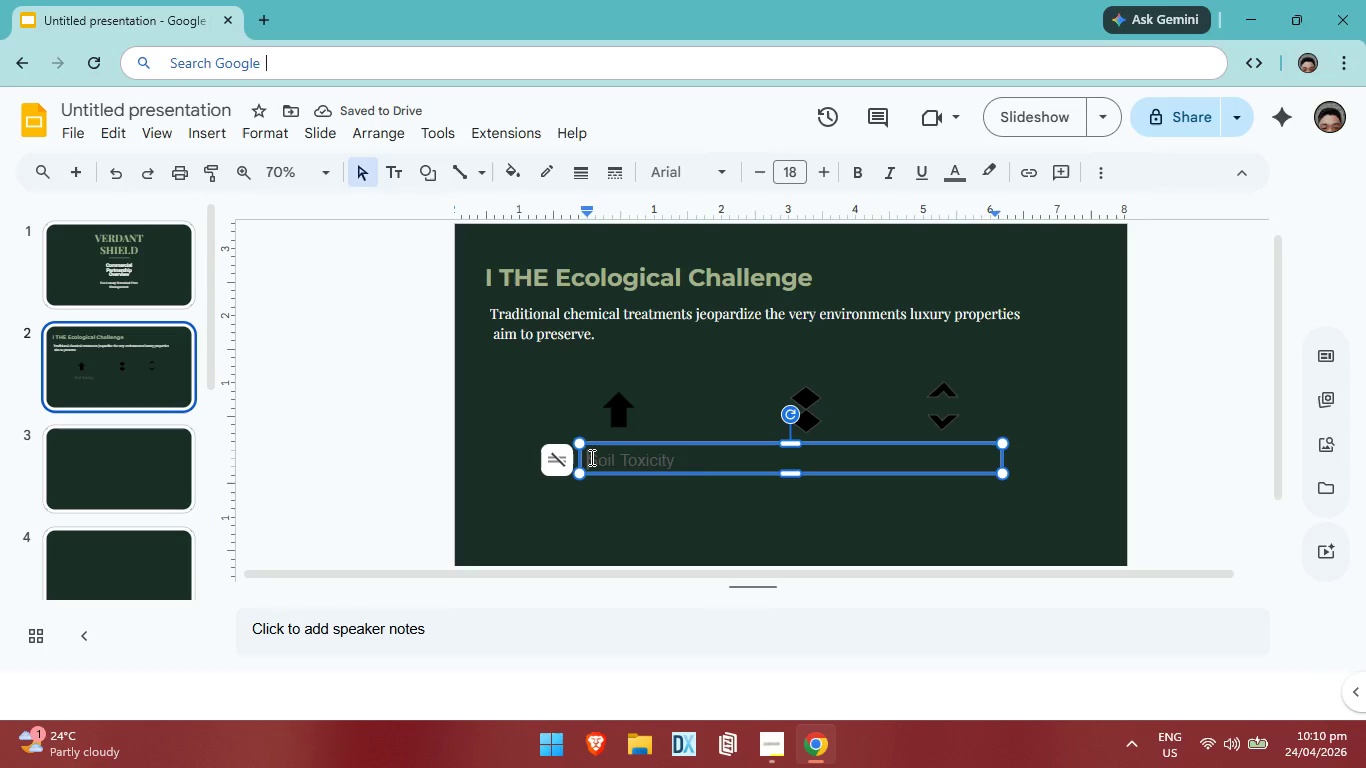 
key(Tab)
 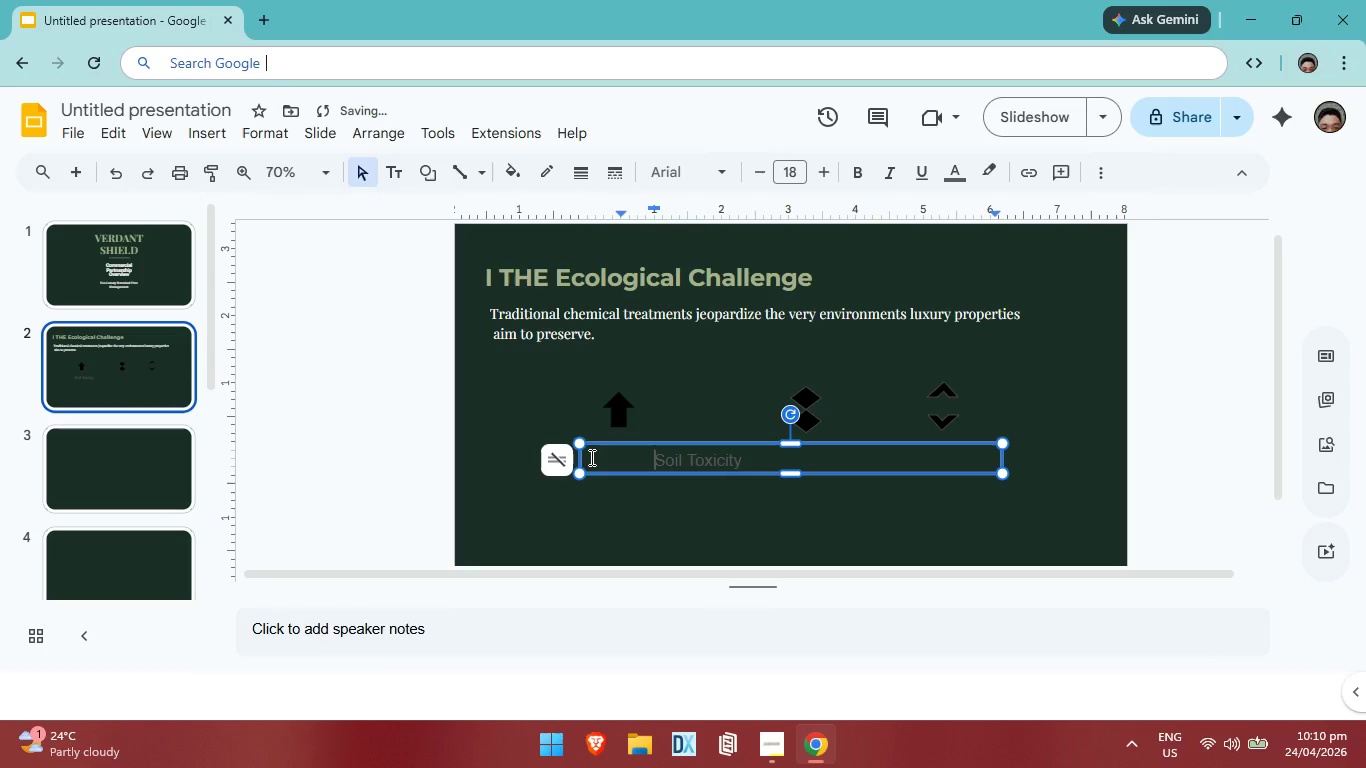 
key(Tab)
 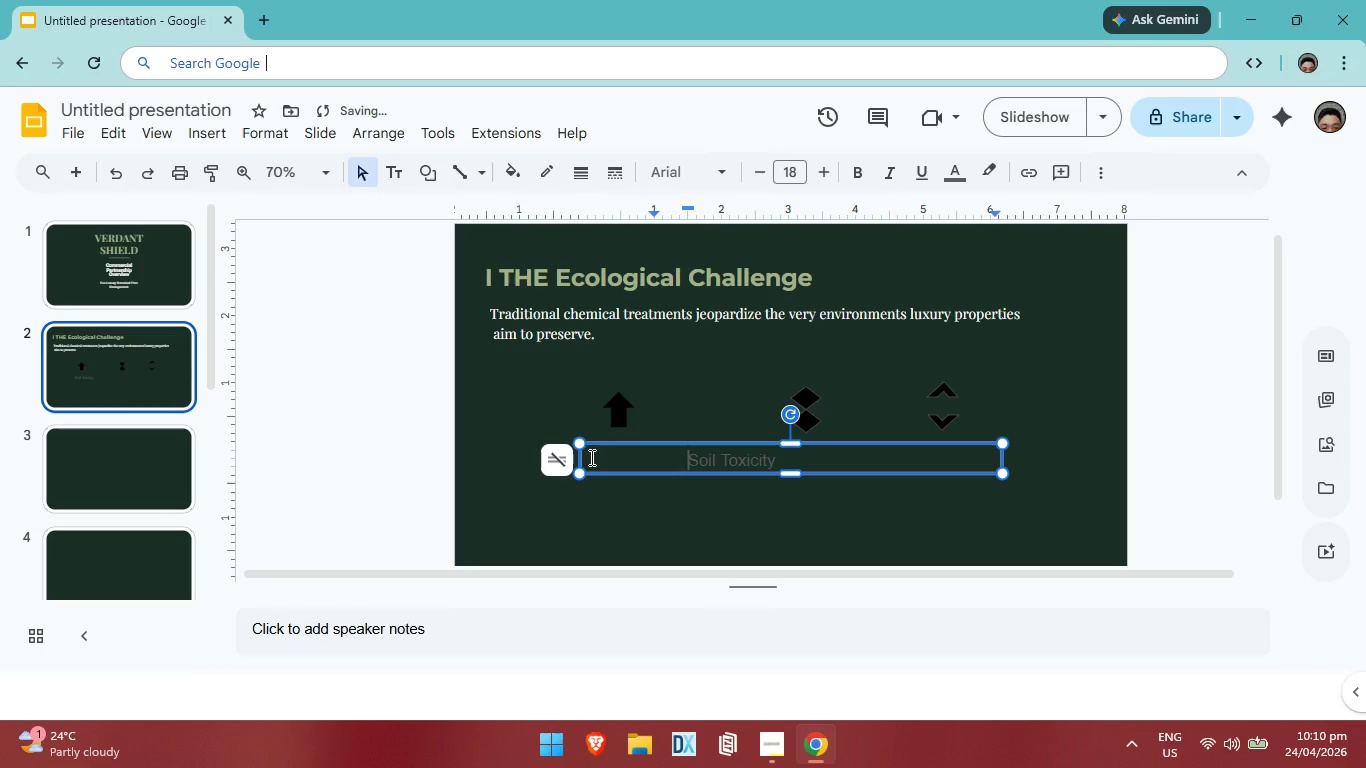 
key(Tab)
 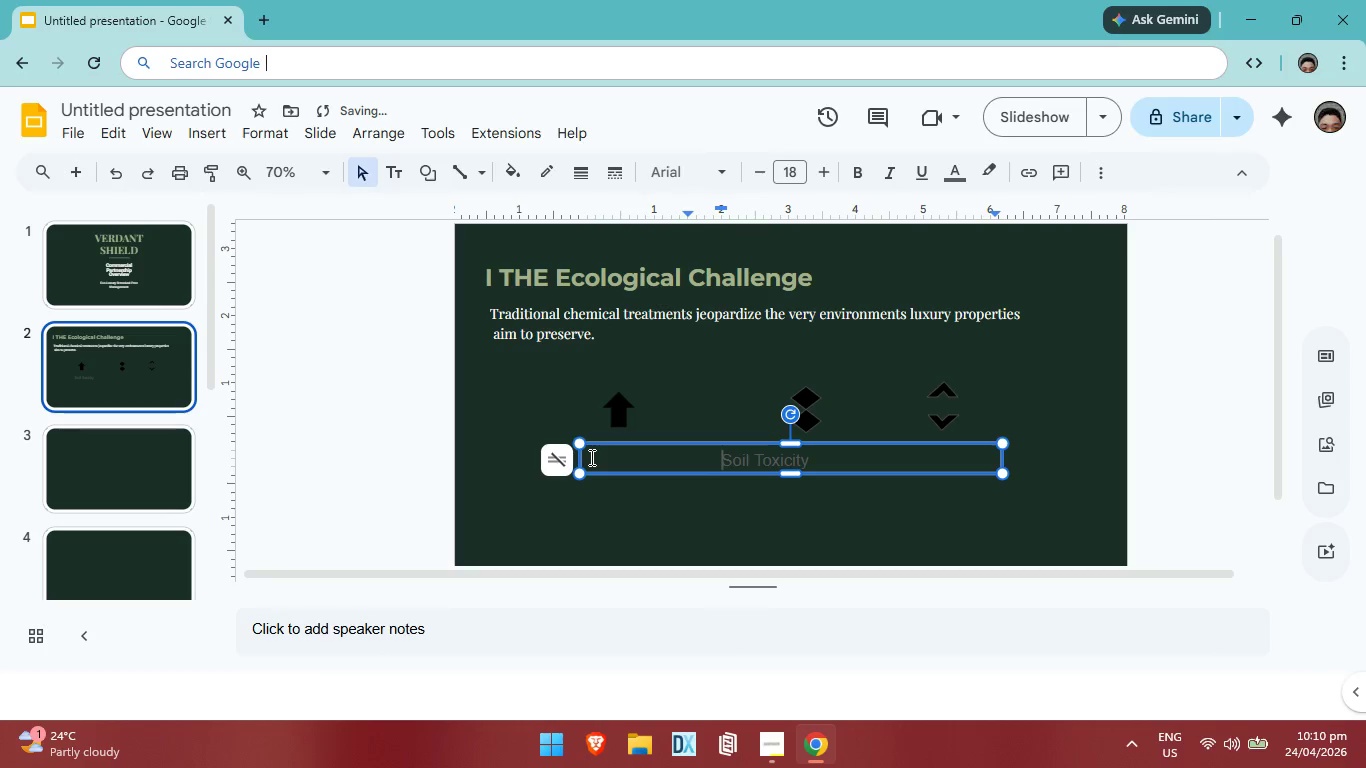 
key(Tab)
 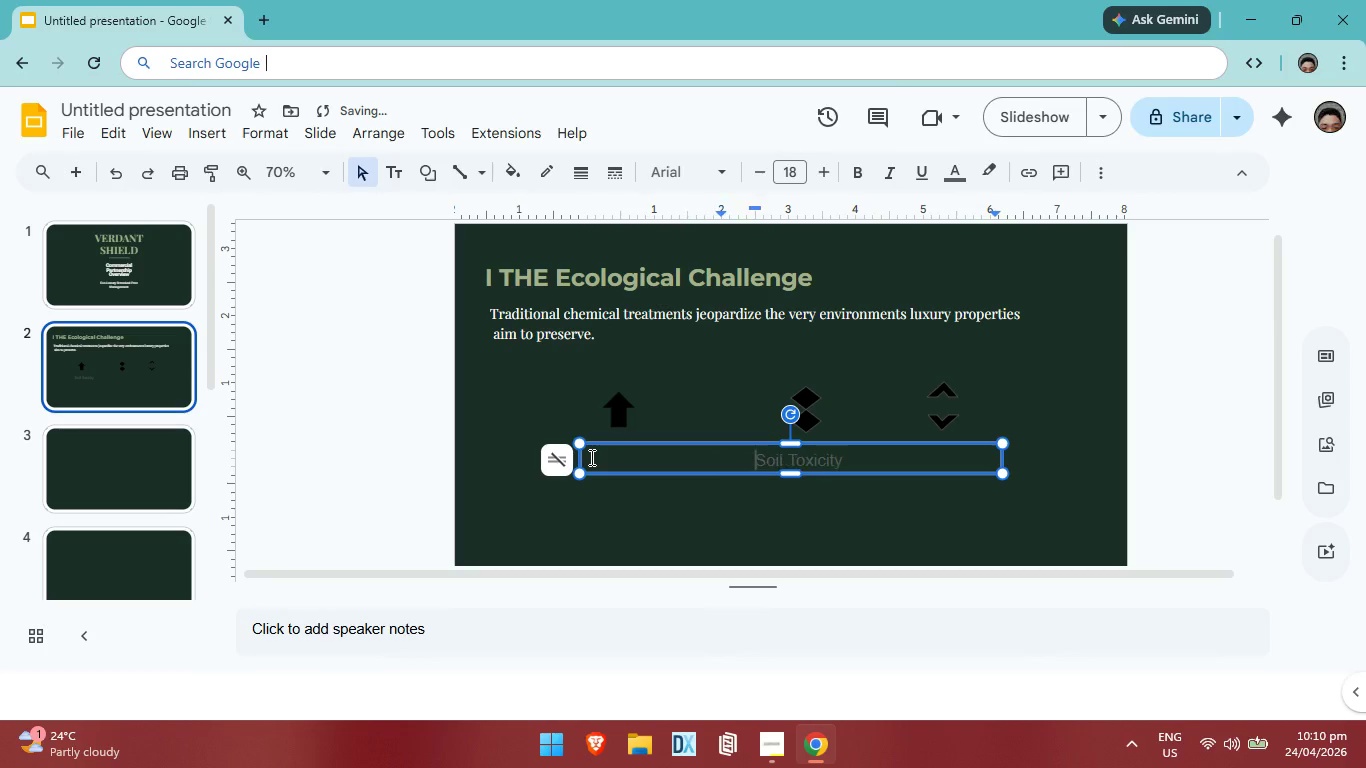 
key(Tab)
 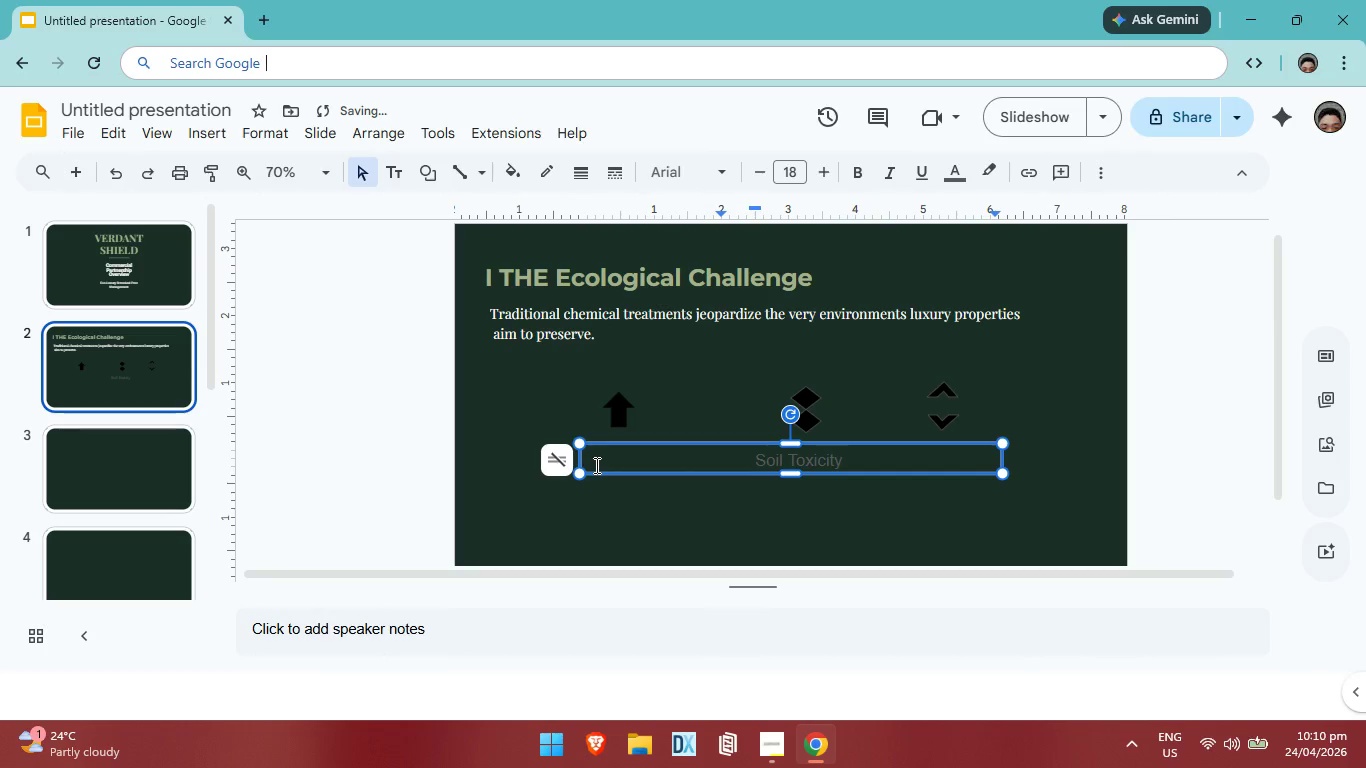 
left_click([596, 462])
 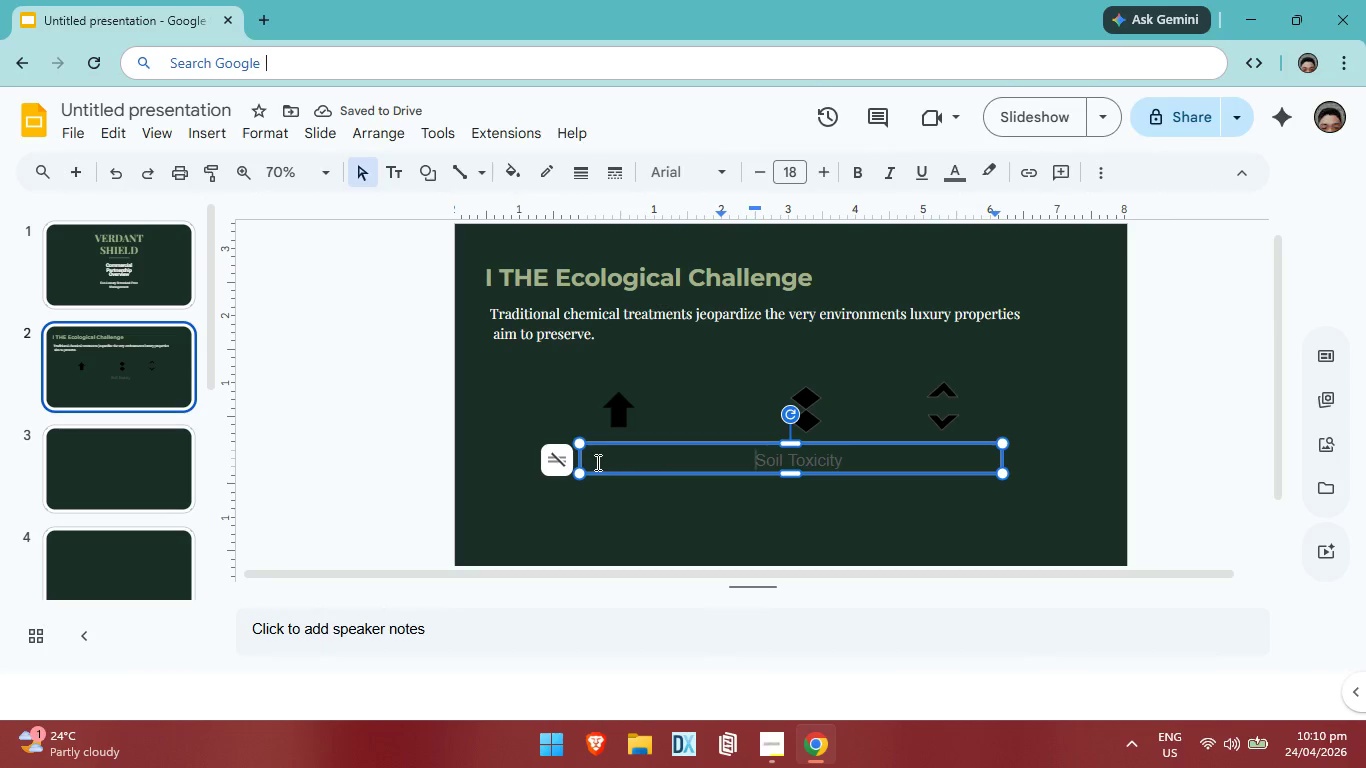 
hold_key(key=ArrowLeft, duration=0.73)
 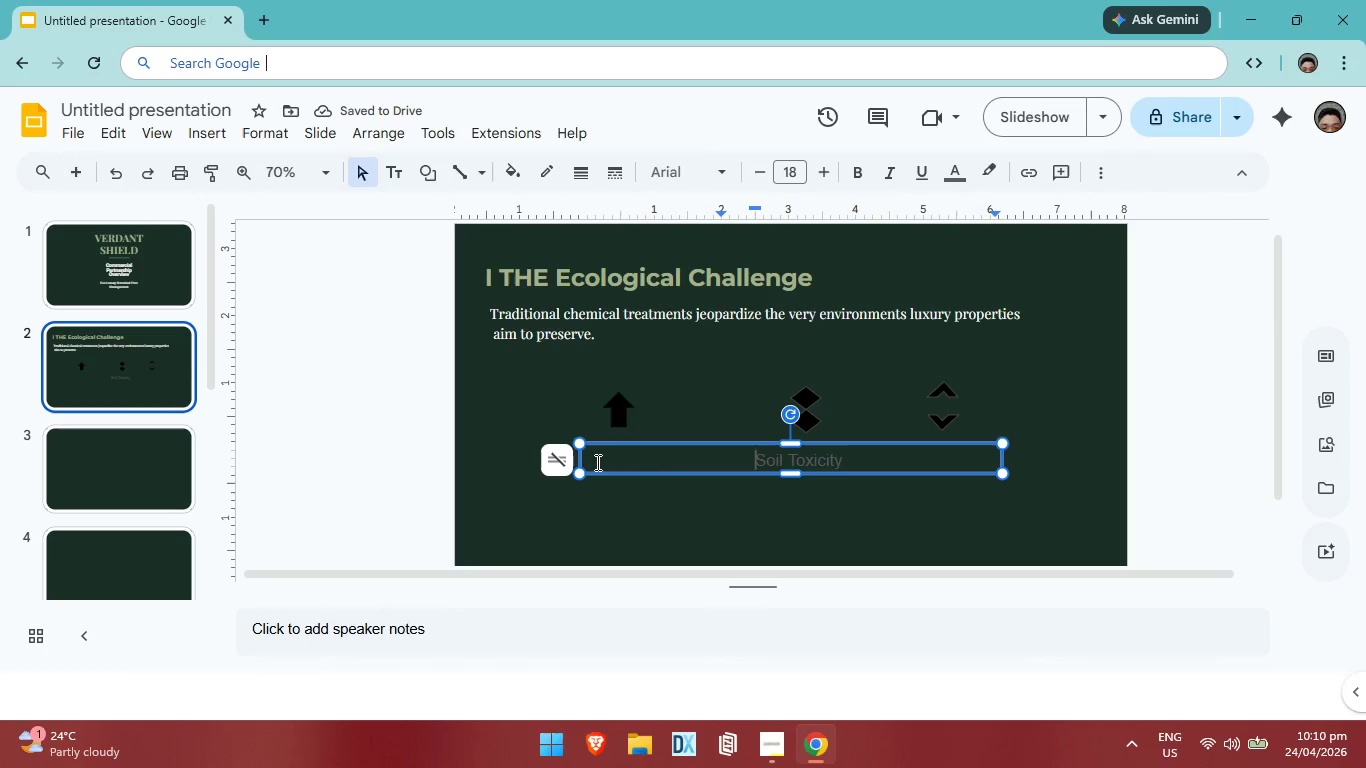 
key(ArrowLeft)
 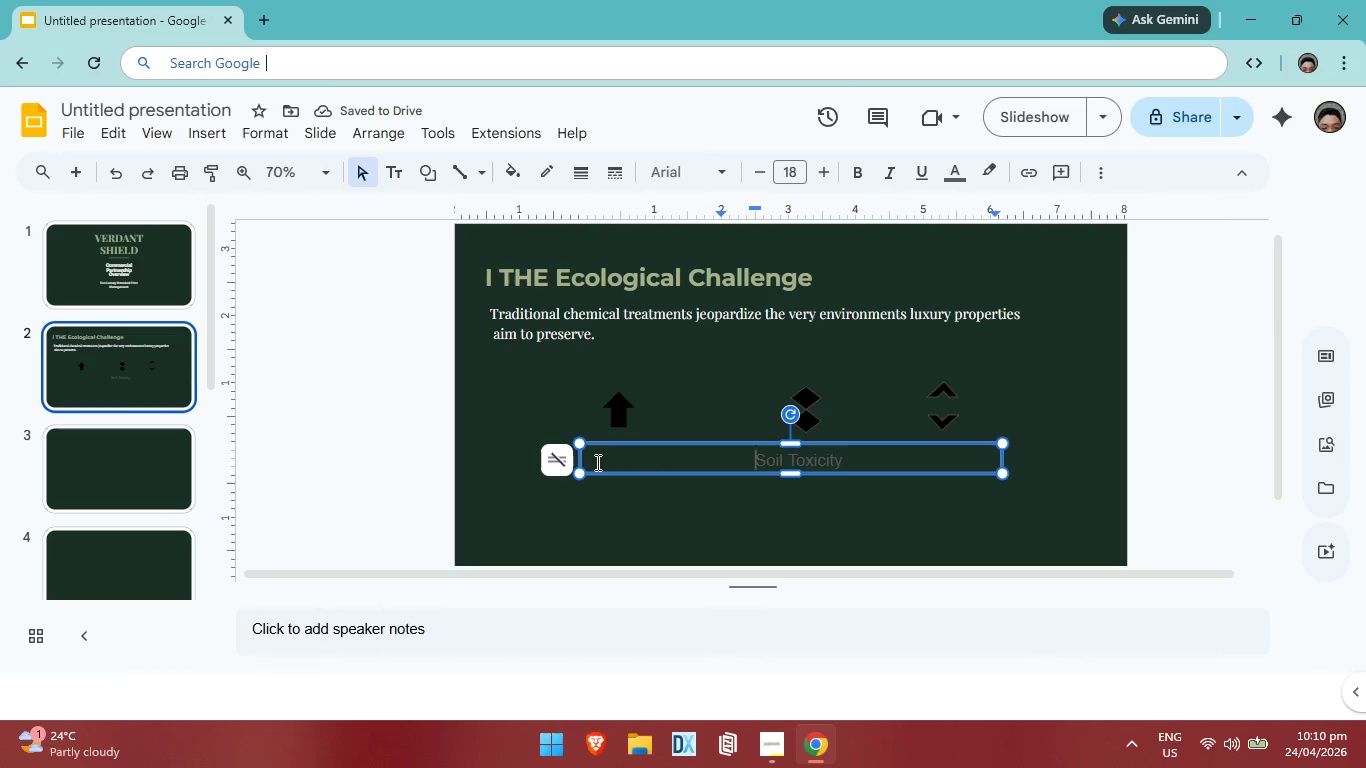 
key(ArrowLeft)
 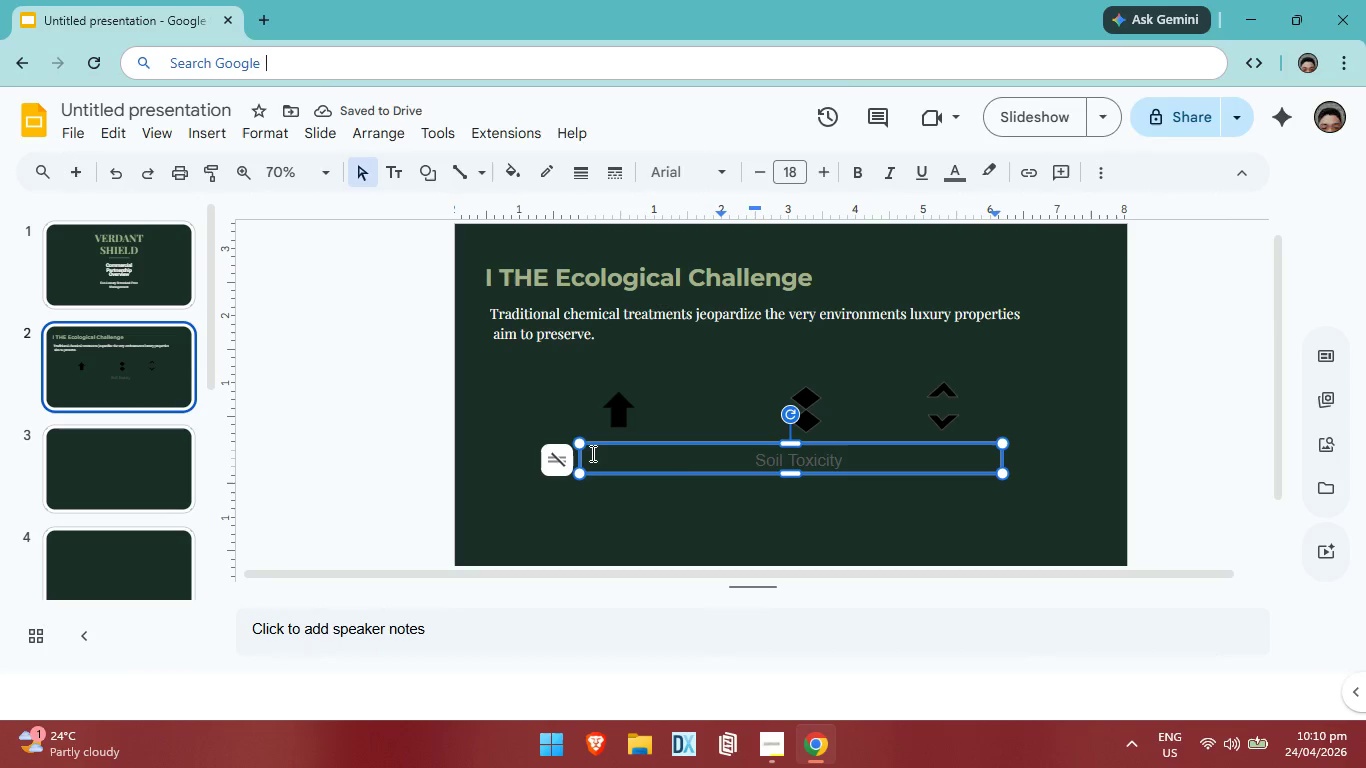 
double_click([591, 453])
 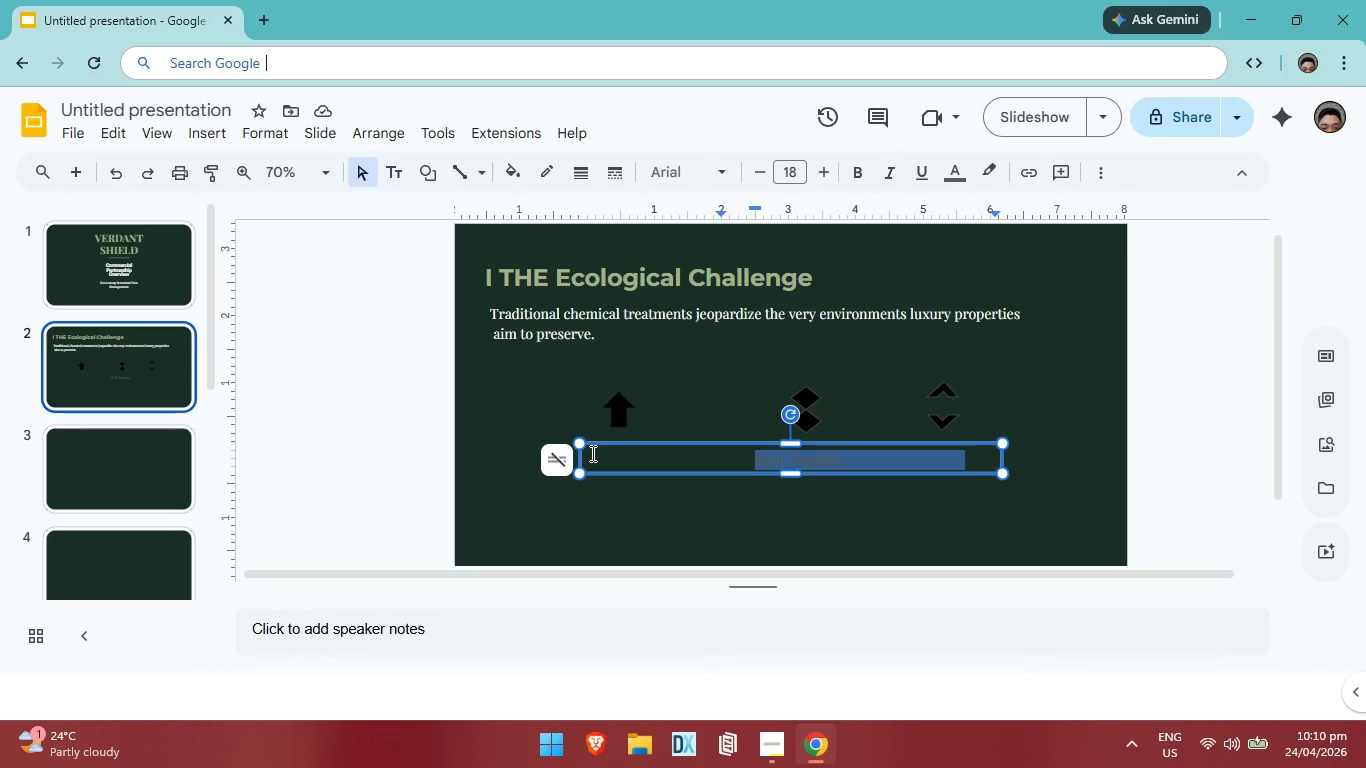 
triple_click([591, 453])
 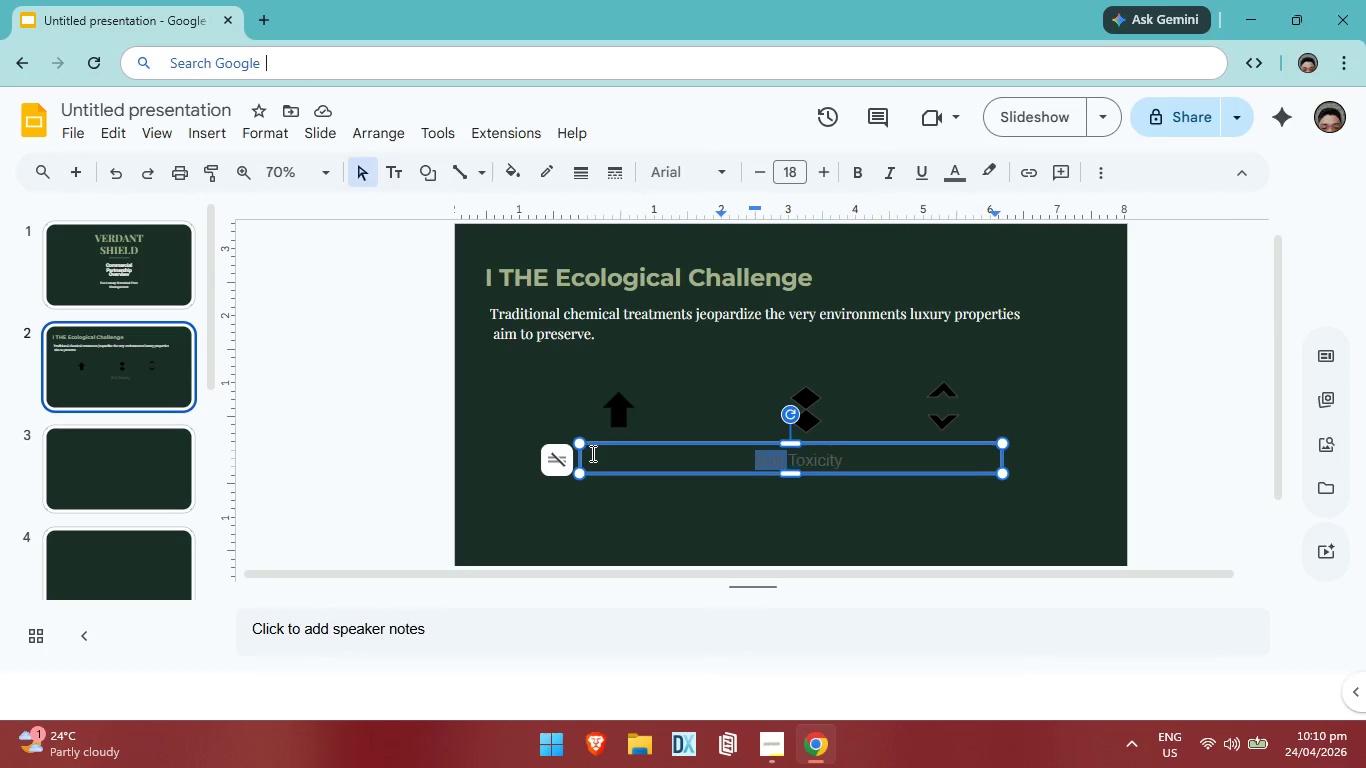 
triple_click([591, 453])
 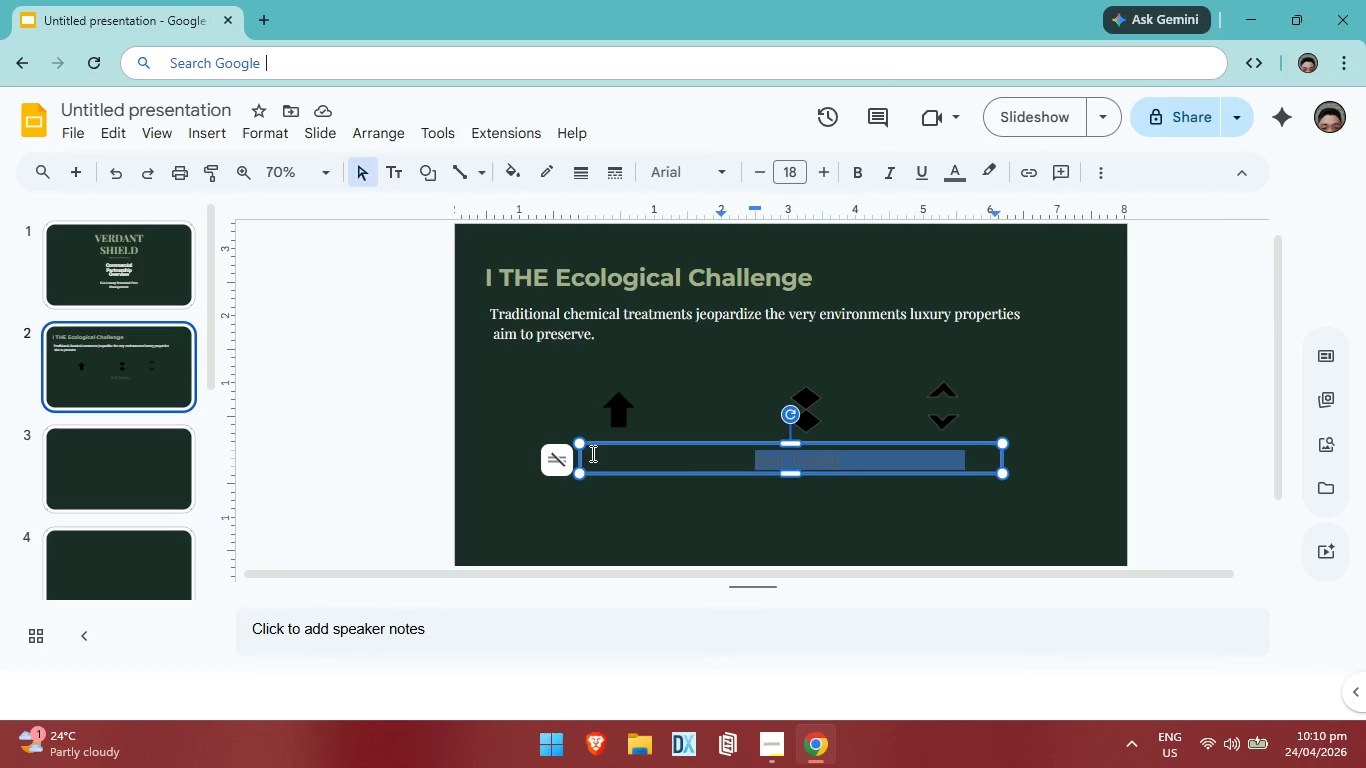 
triple_click([591, 453])
 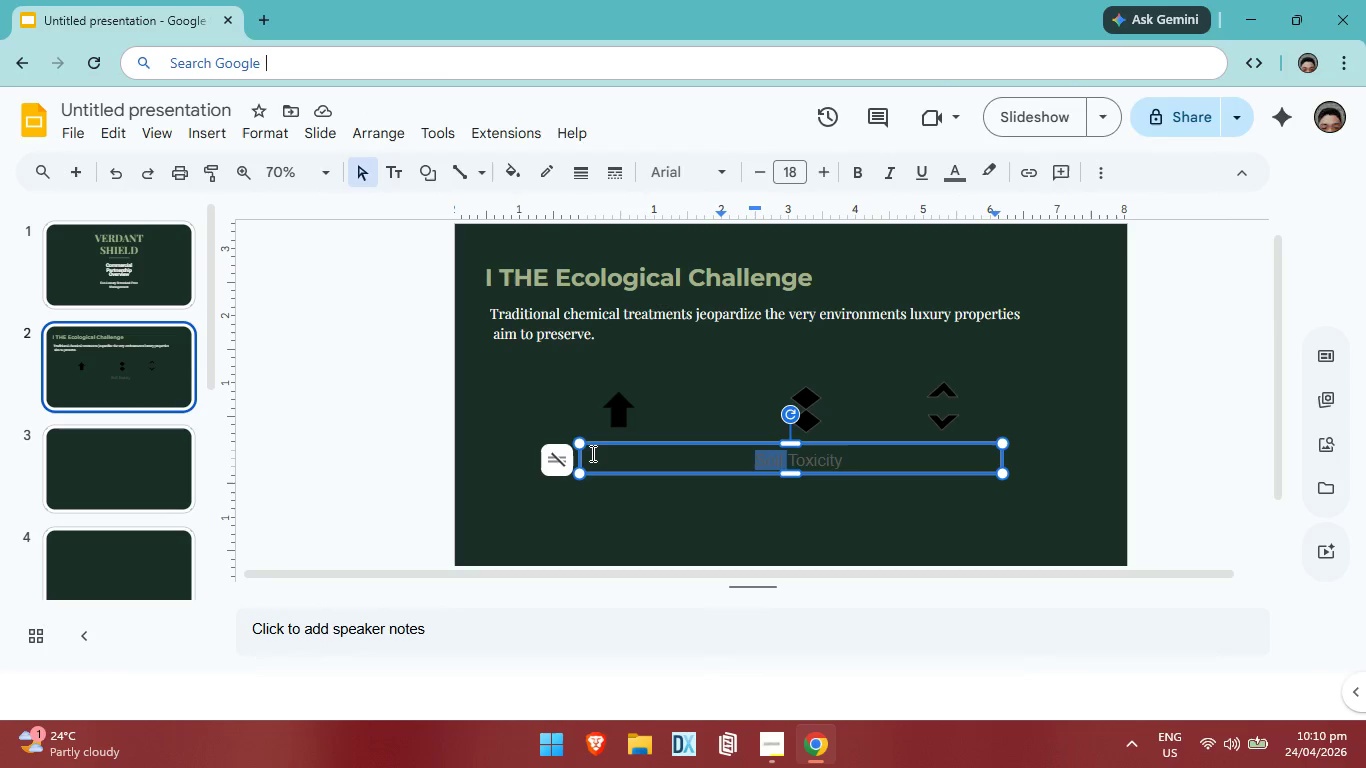 
triple_click([591, 453])
 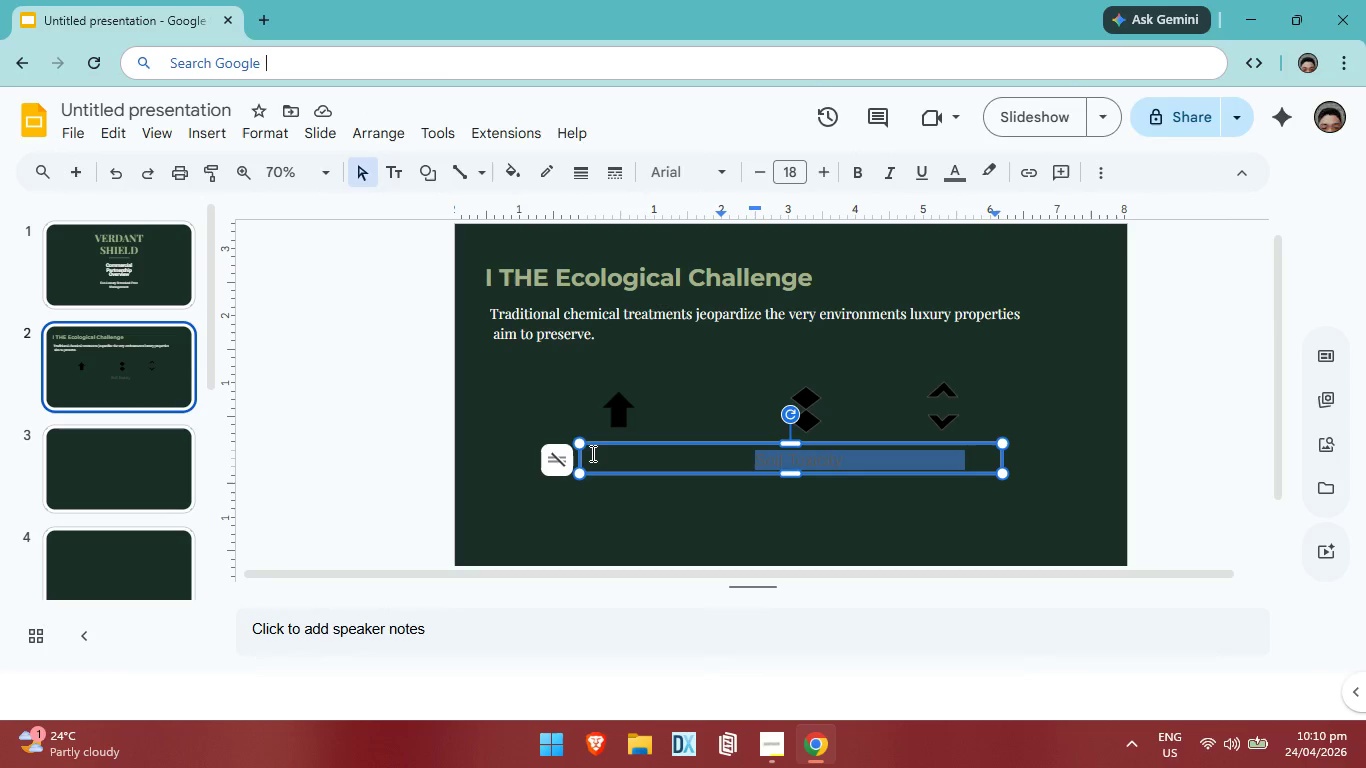 
triple_click([591, 453])
 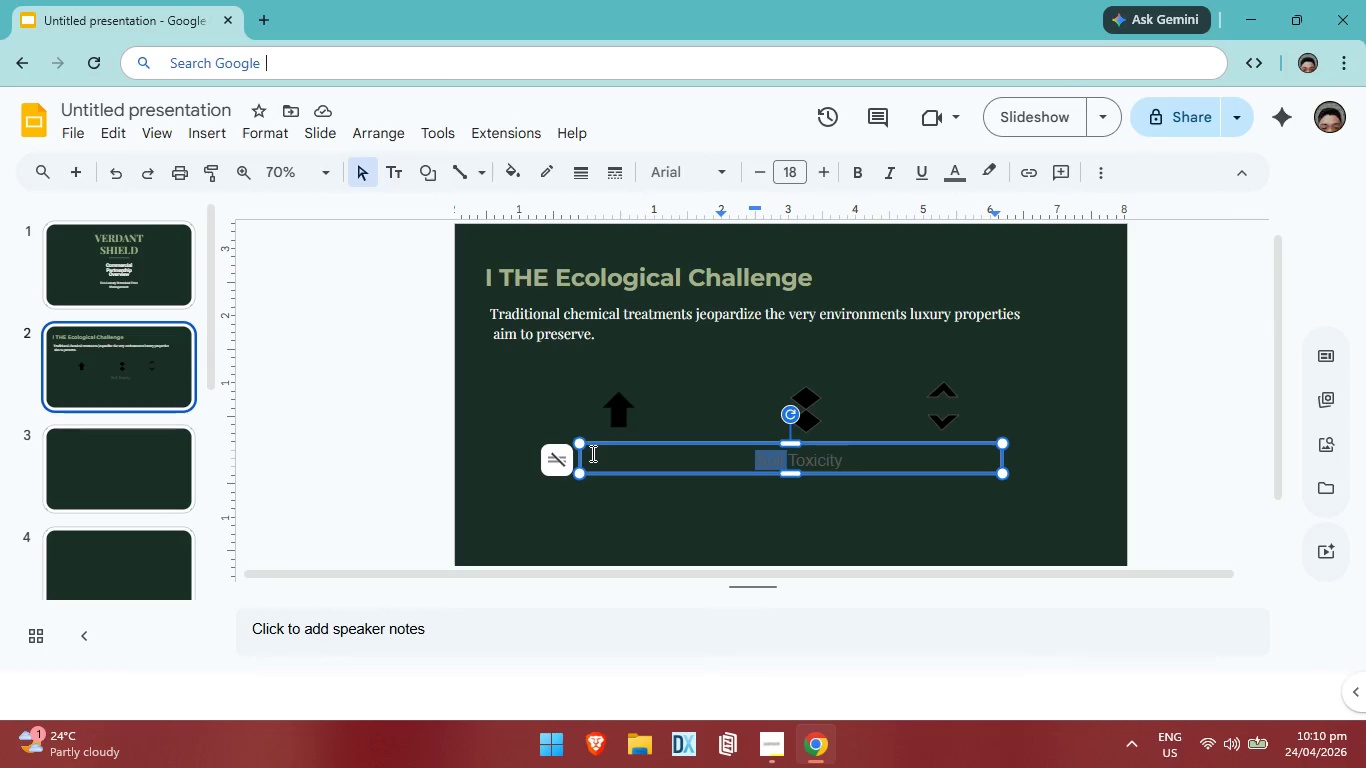 
triple_click([591, 453])
 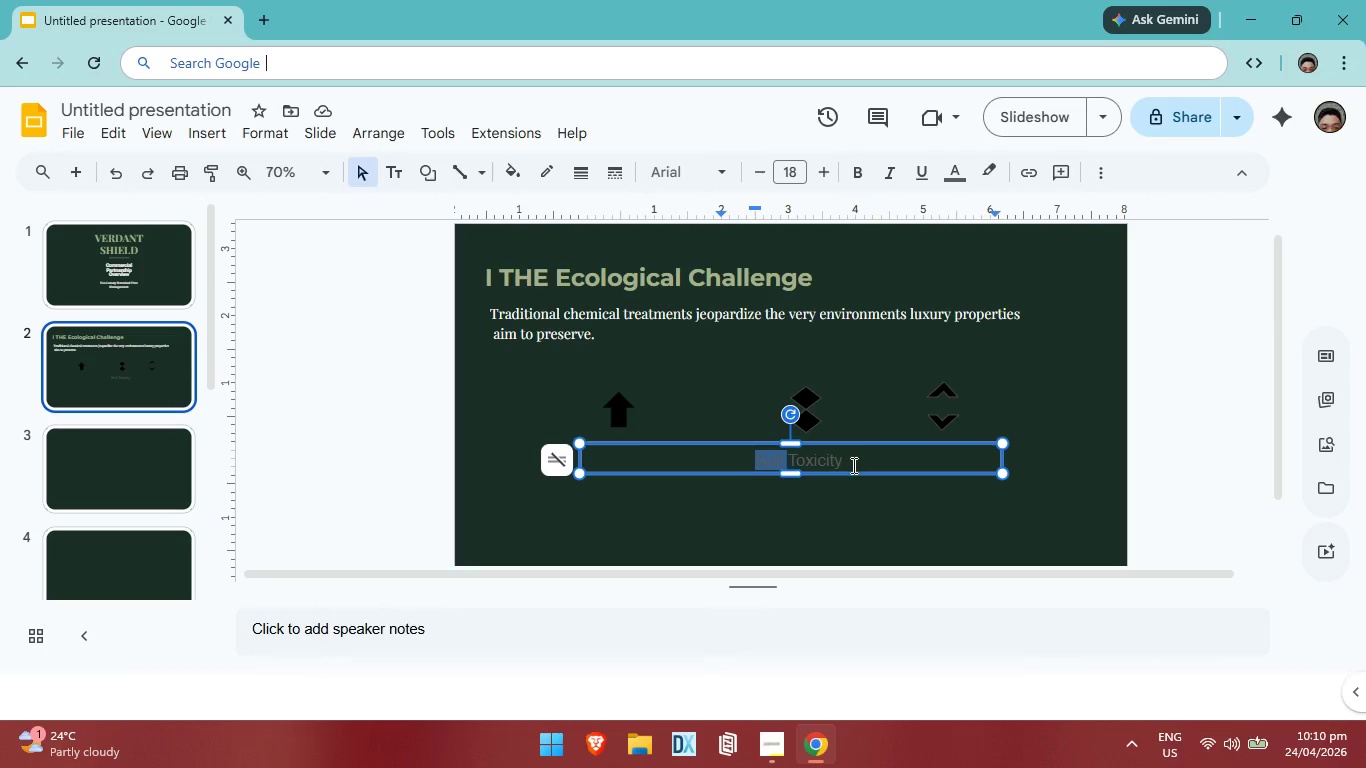 
left_click([852, 465])
 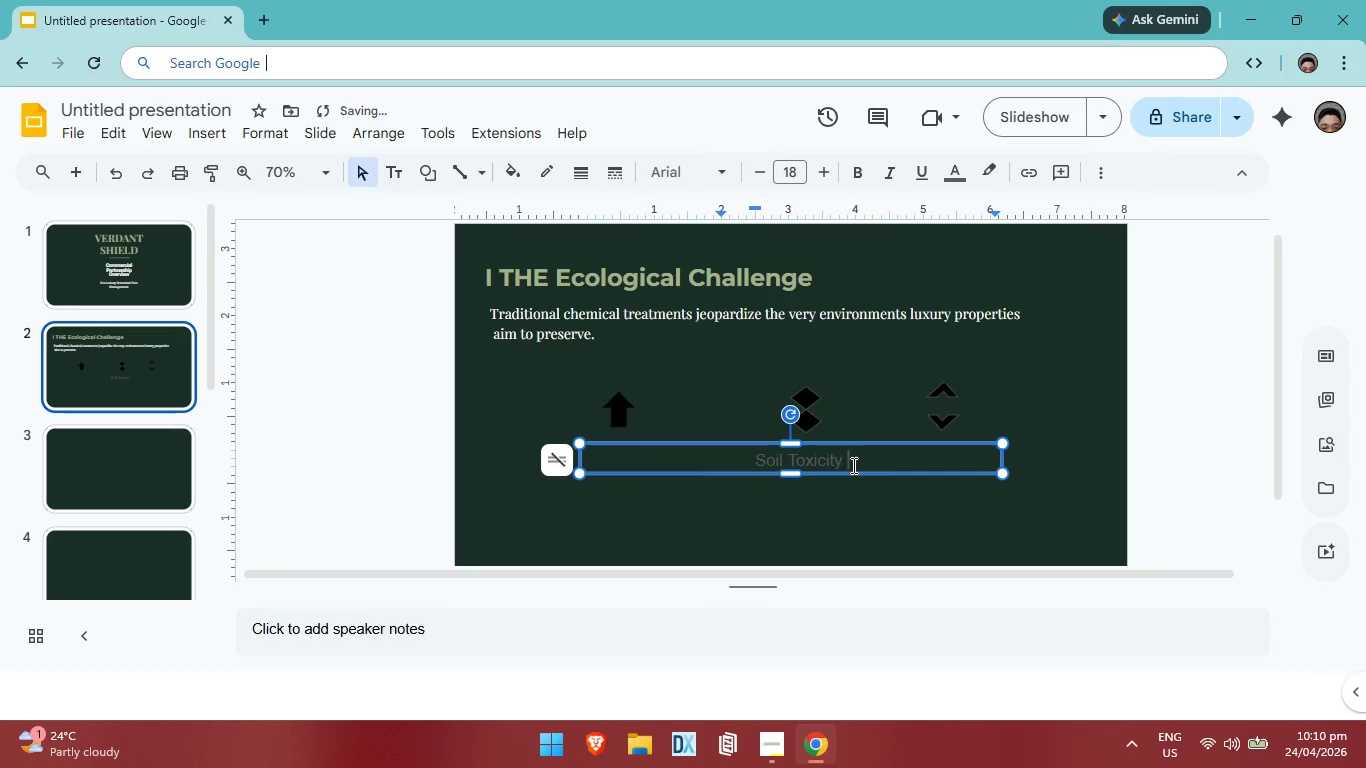 
hold_key(key=Backspace, duration=1.22)
 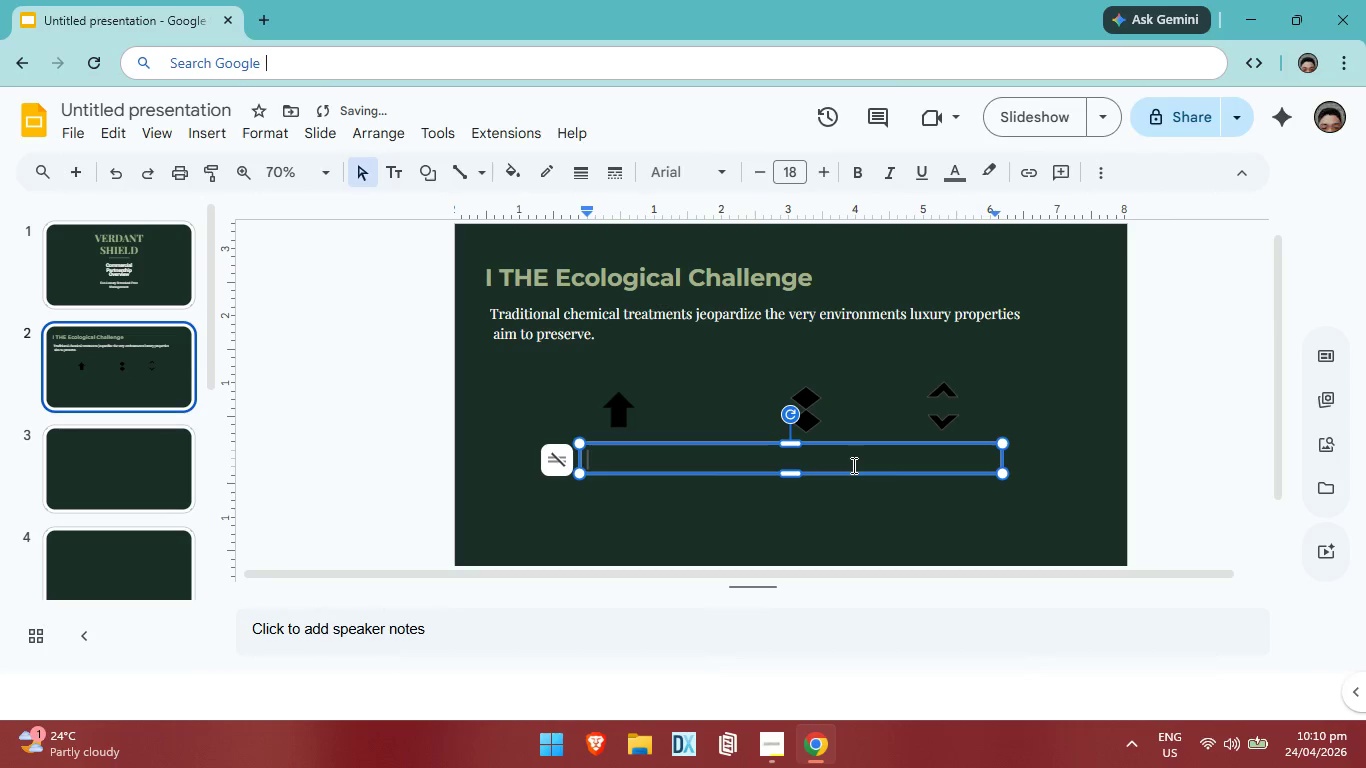 
type(Pollinator Decline )
key(Tab)
key(Tab)
type(Soil Toxicity)
 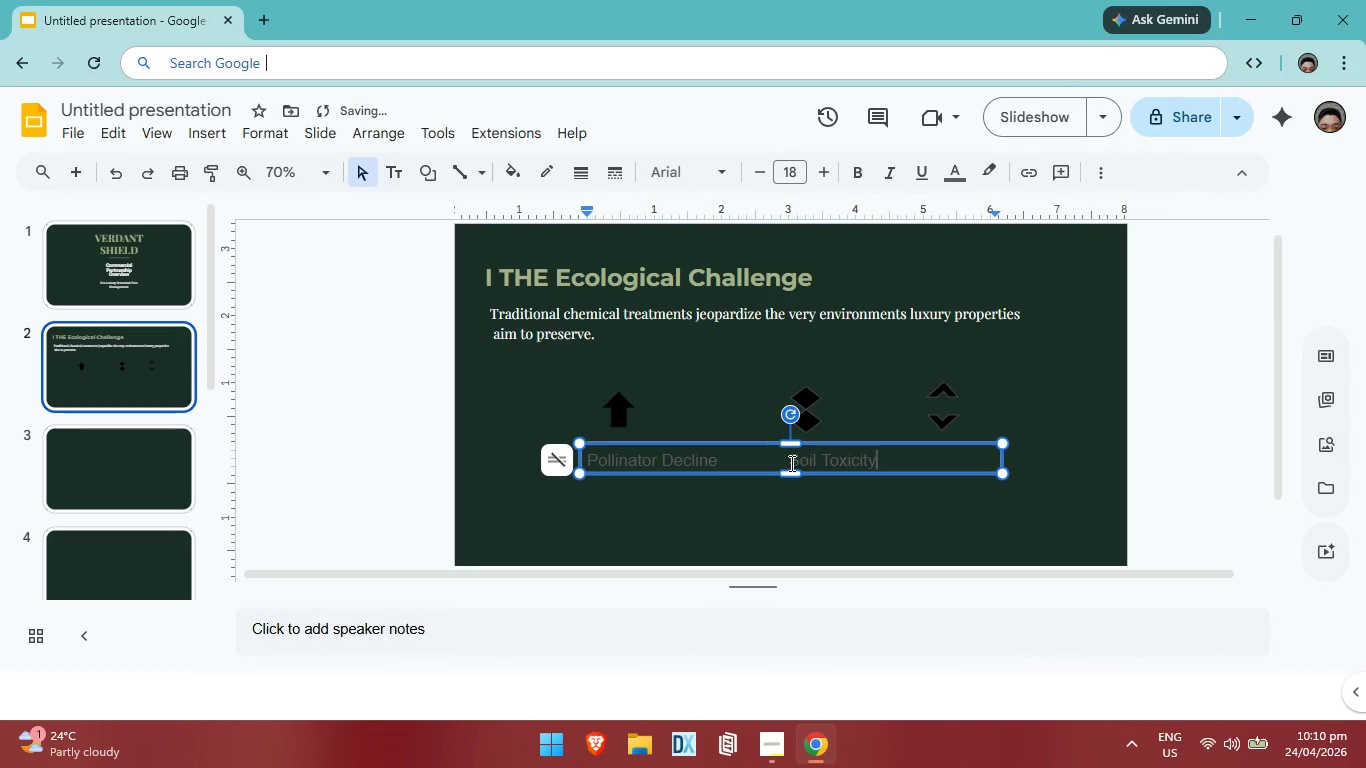 
left_click([790, 461])
 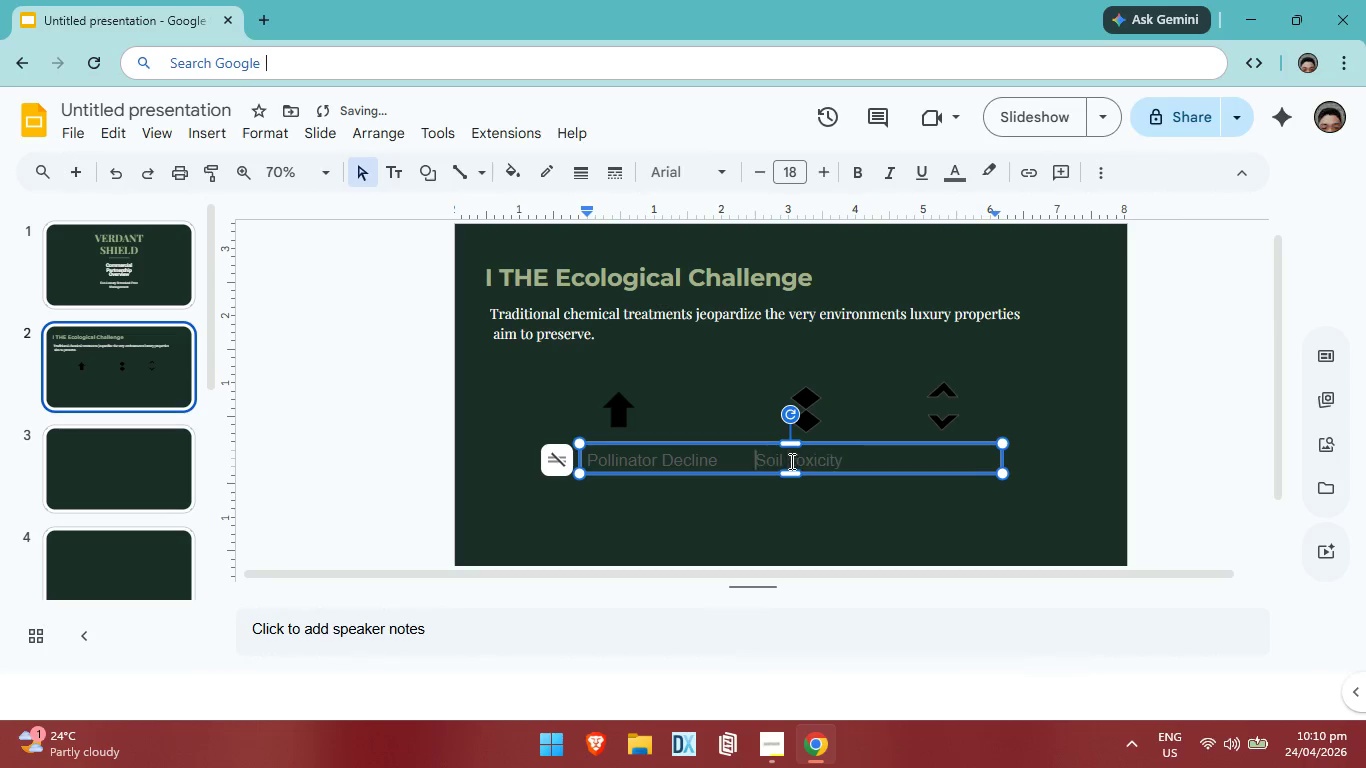 
key(Backspace)
 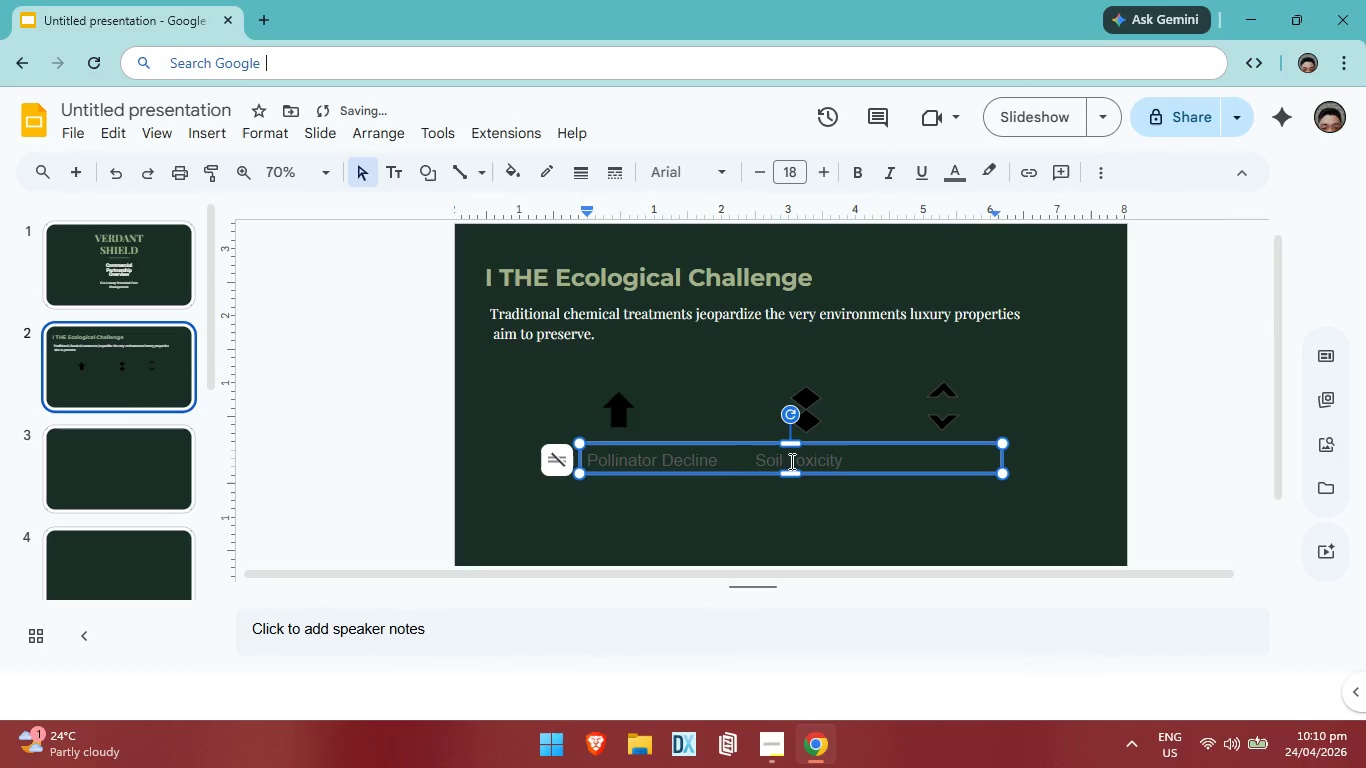 
key(Space)
 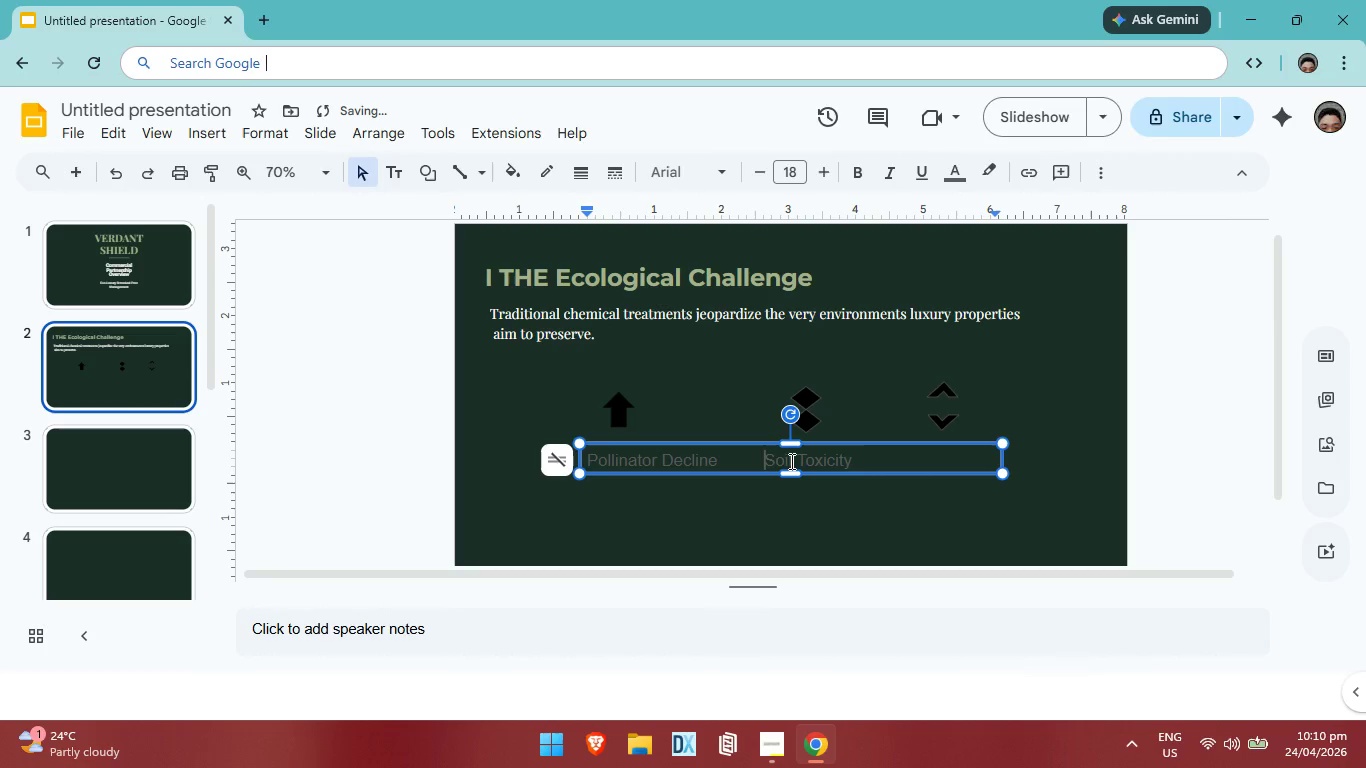 
key(Space)
 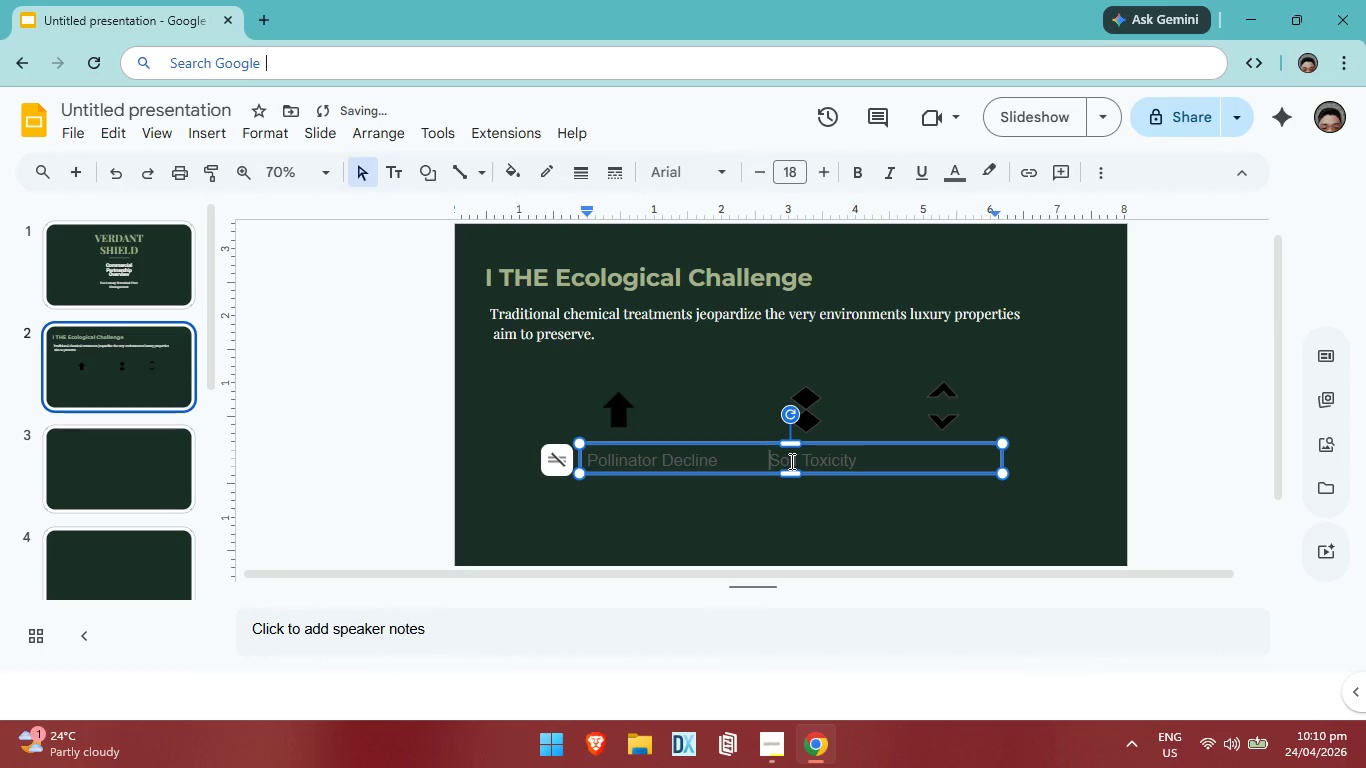 
key(Space)
 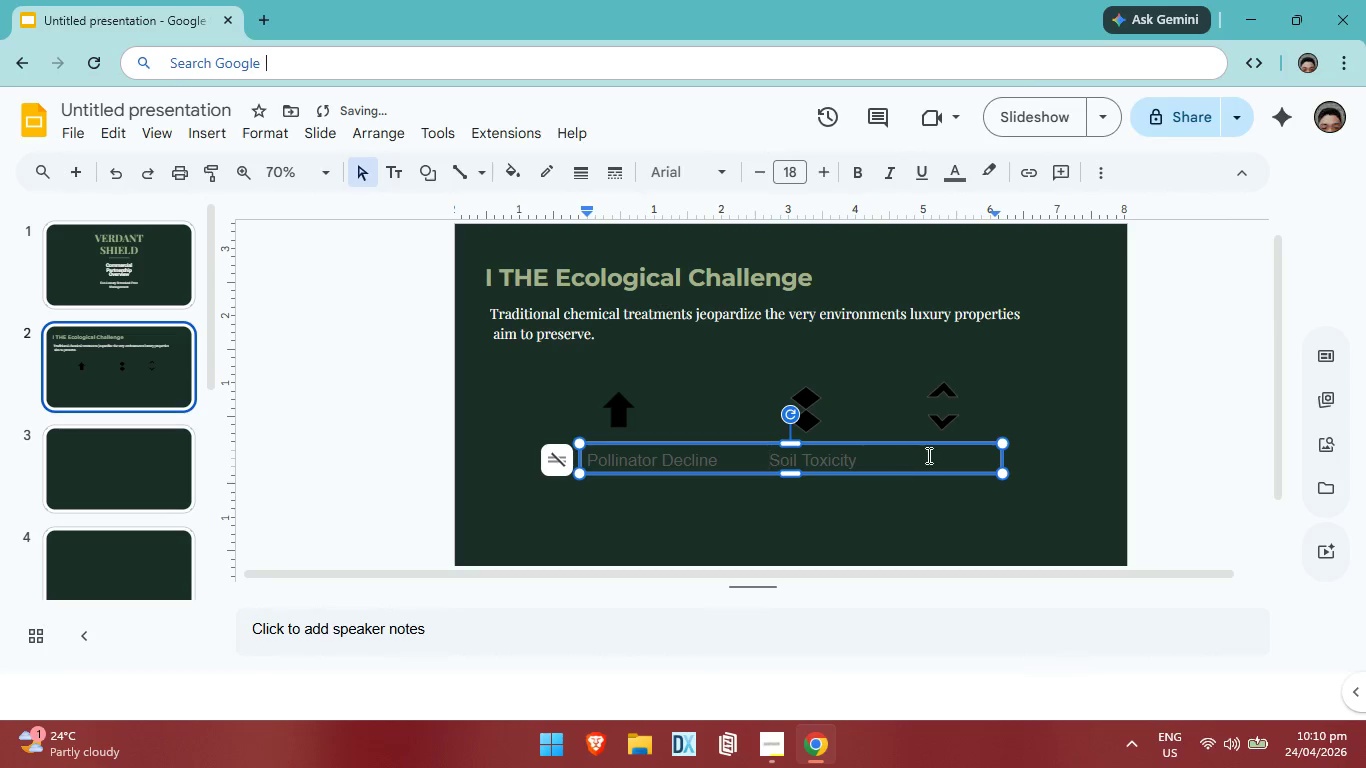 
left_click([937, 460])
 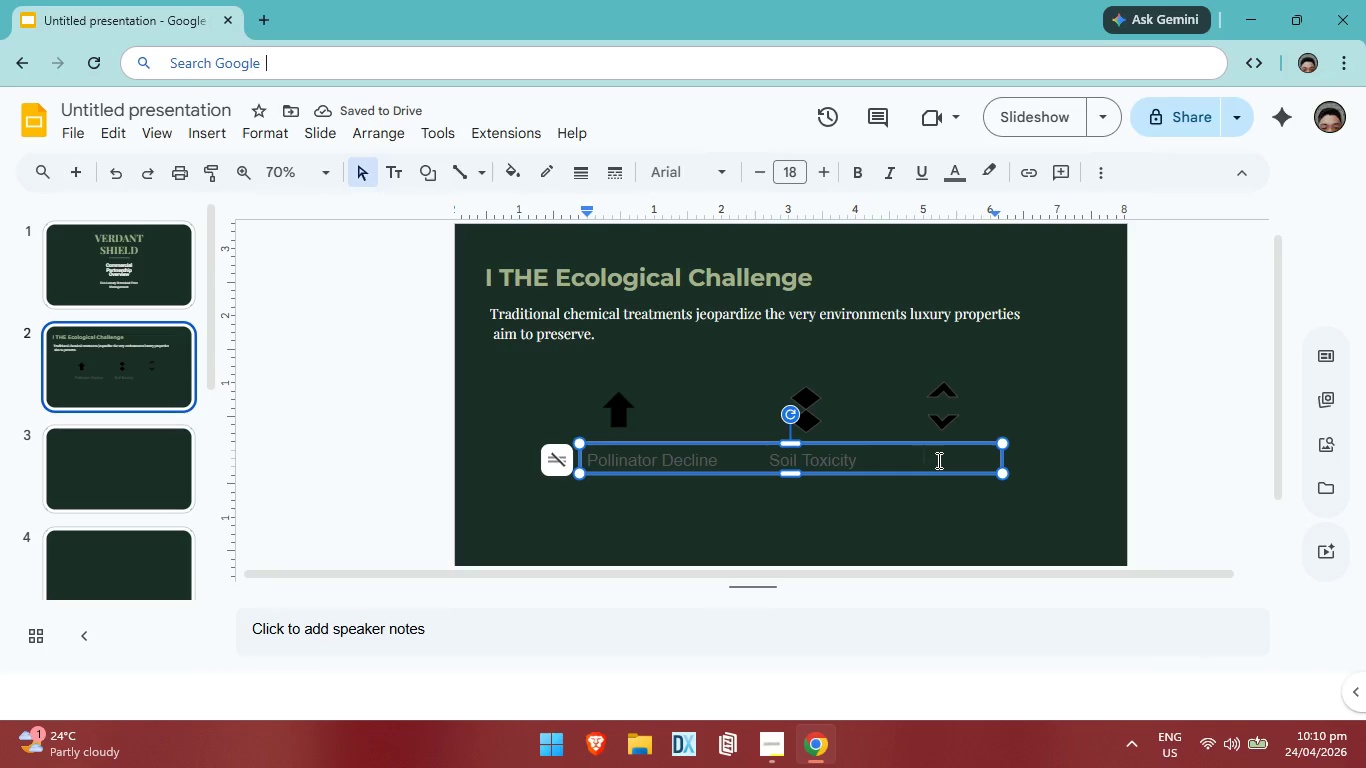 
type(guest)
key(Backspace)
key(Backspace)
key(Backspace)
key(Backspace)
key(Backspace)
key(Backspace)
type(Guest Awae)
key(Backspace)
type(reness)
 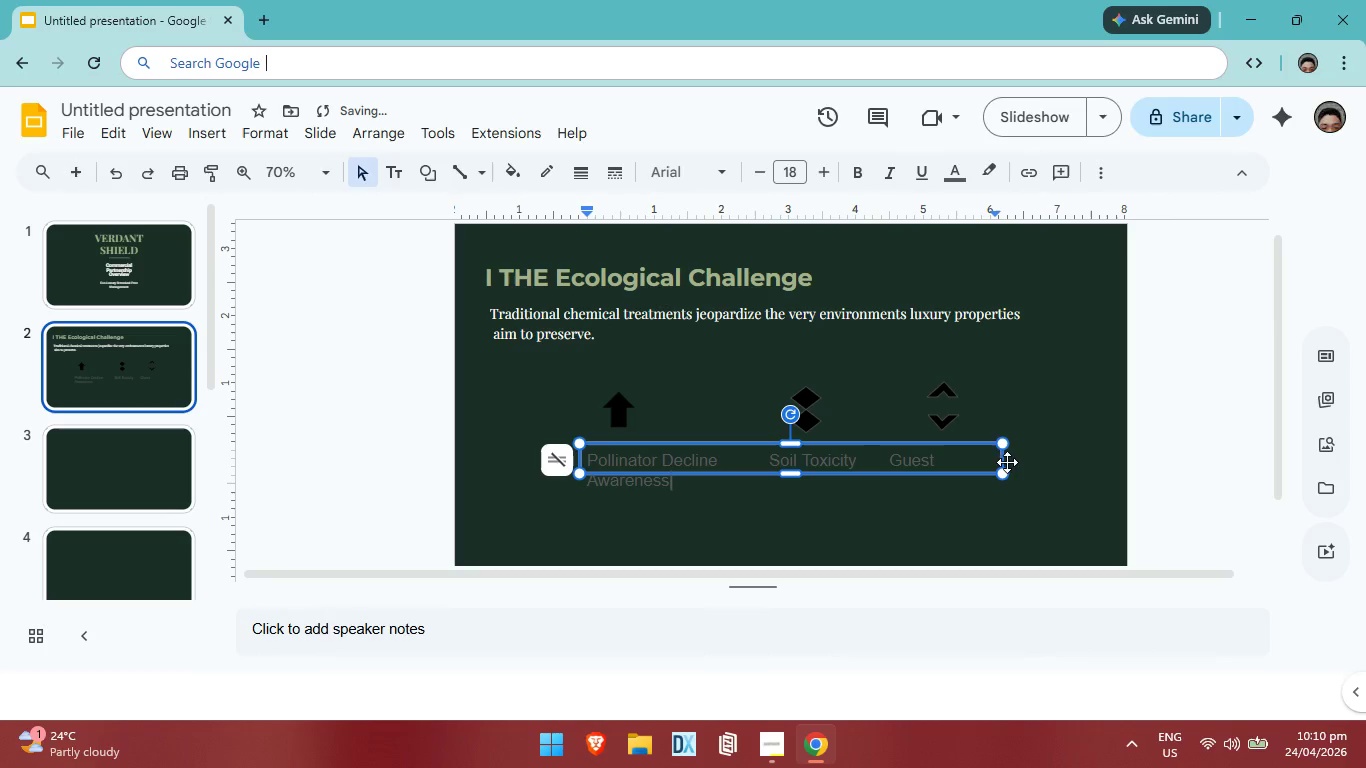 
left_click_drag(start_coordinate=[1006, 457], to_coordinate=[1042, 451])
 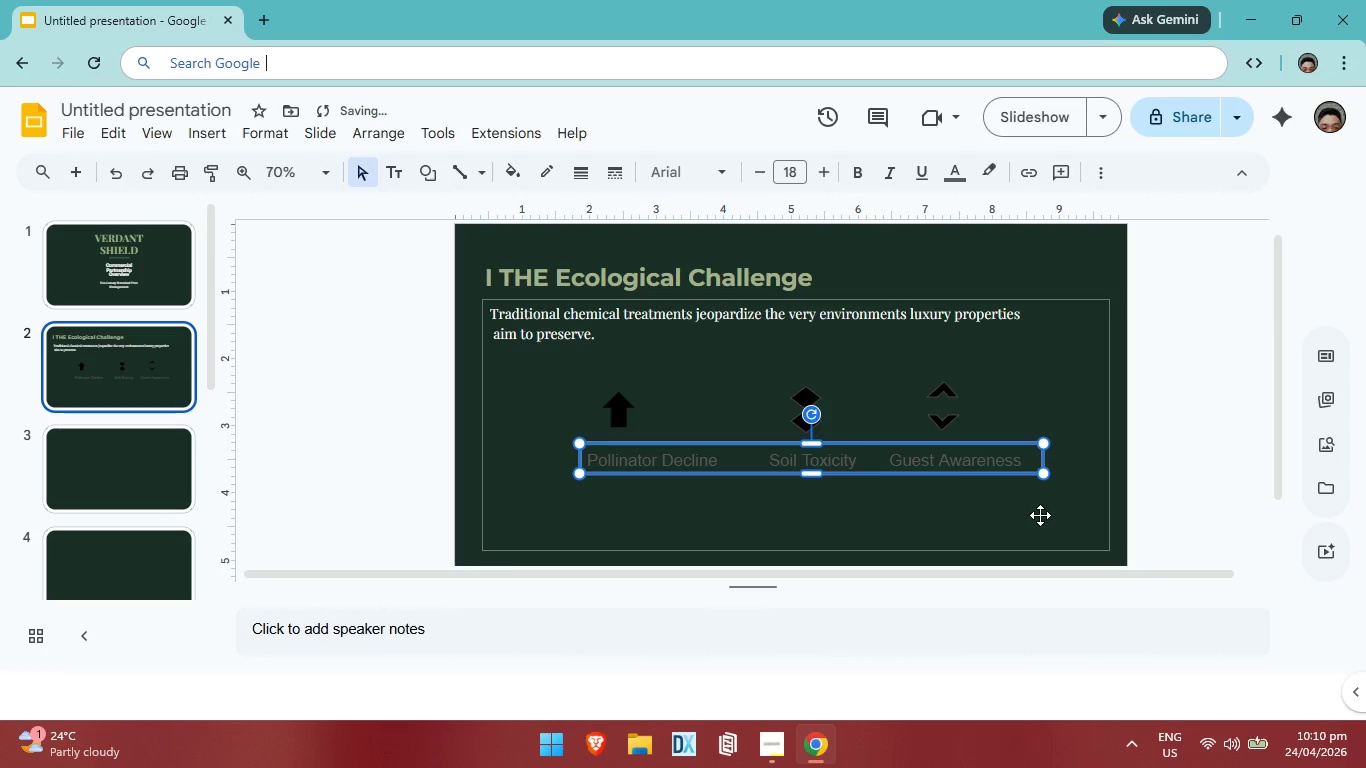 
left_click([1040, 515])
 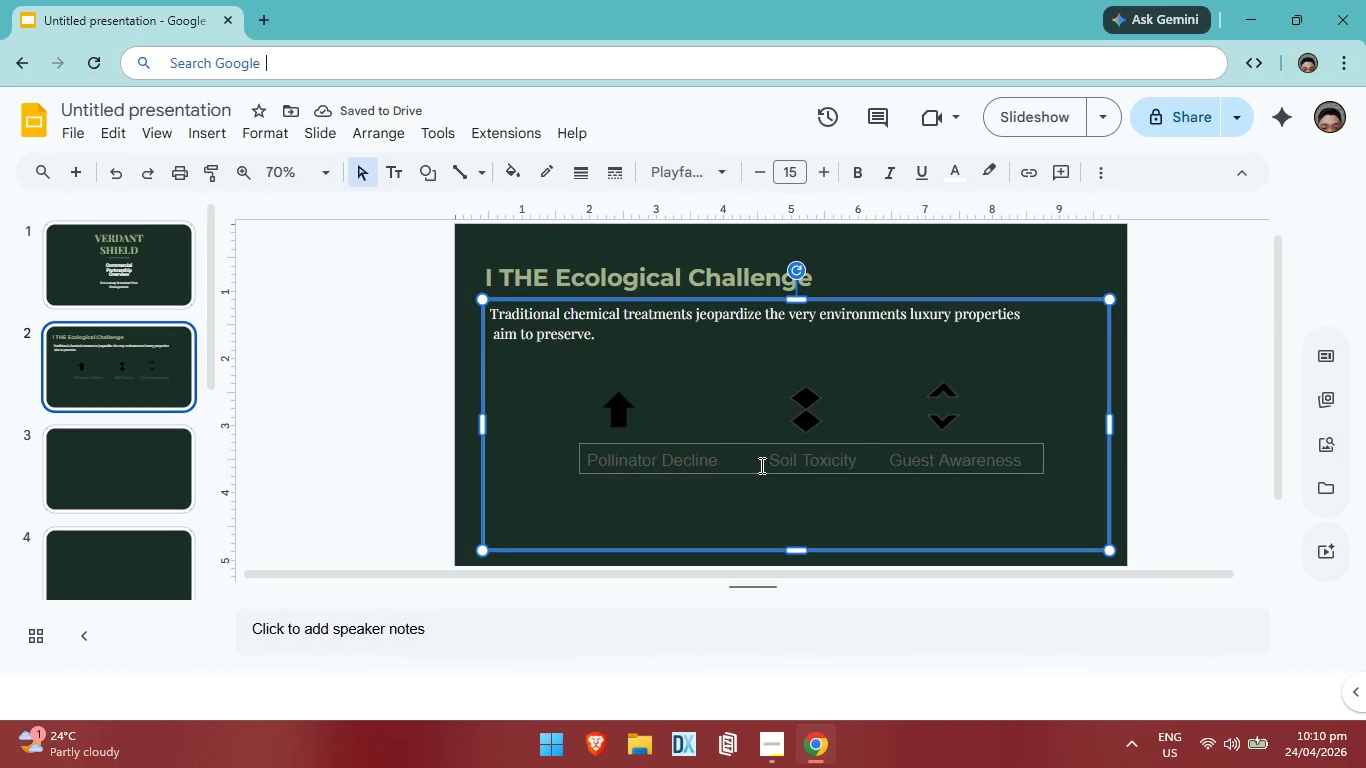 
left_click([767, 457])
 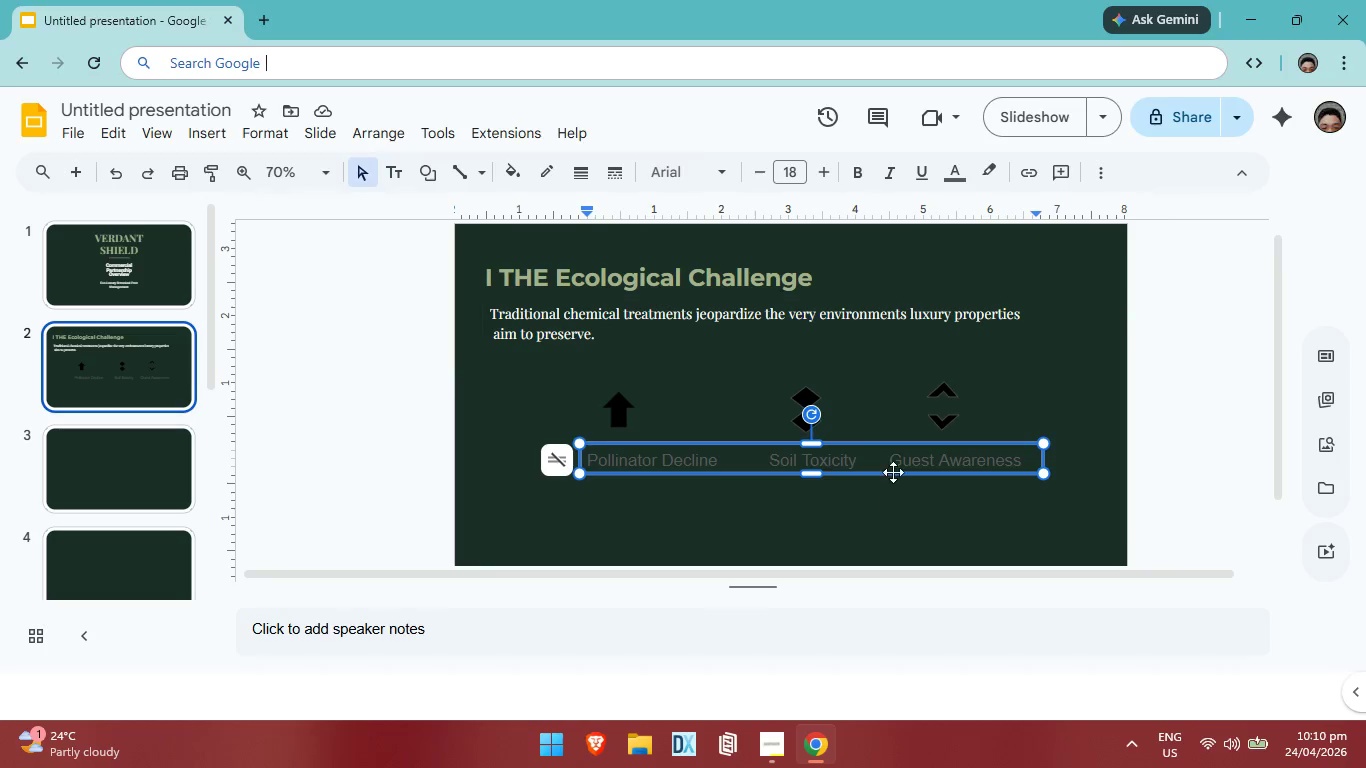 
wait(5.03)
 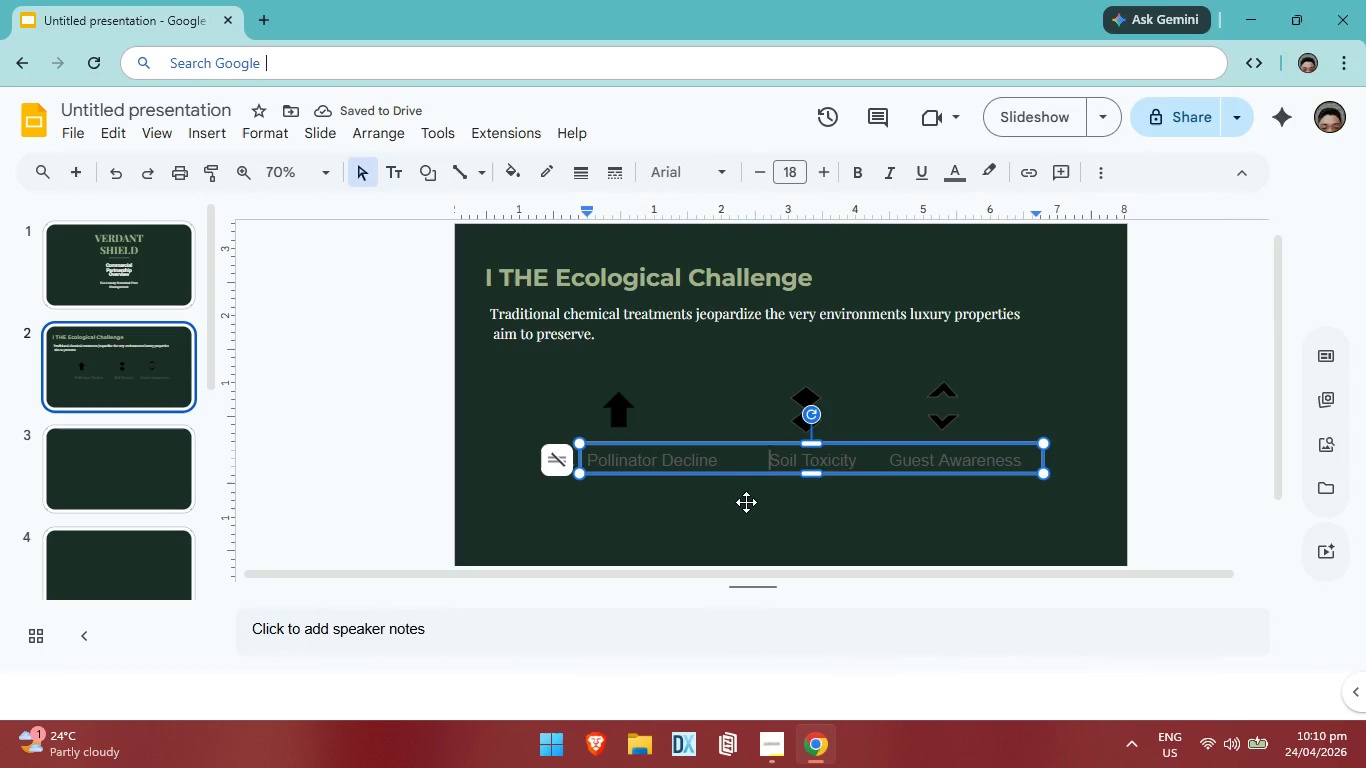 
left_click_drag(start_coordinate=[883, 470], to_coordinate=[881, 476])
 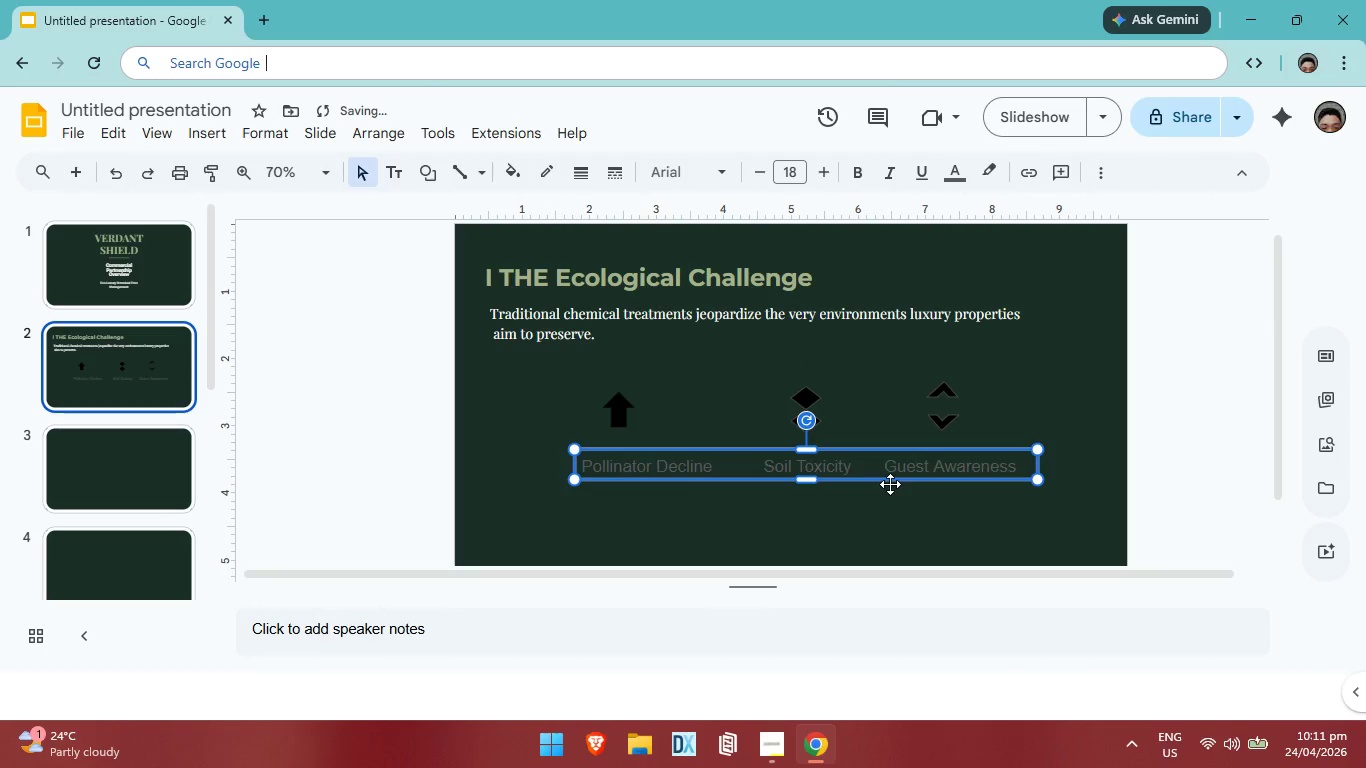 
left_click([897, 520])
 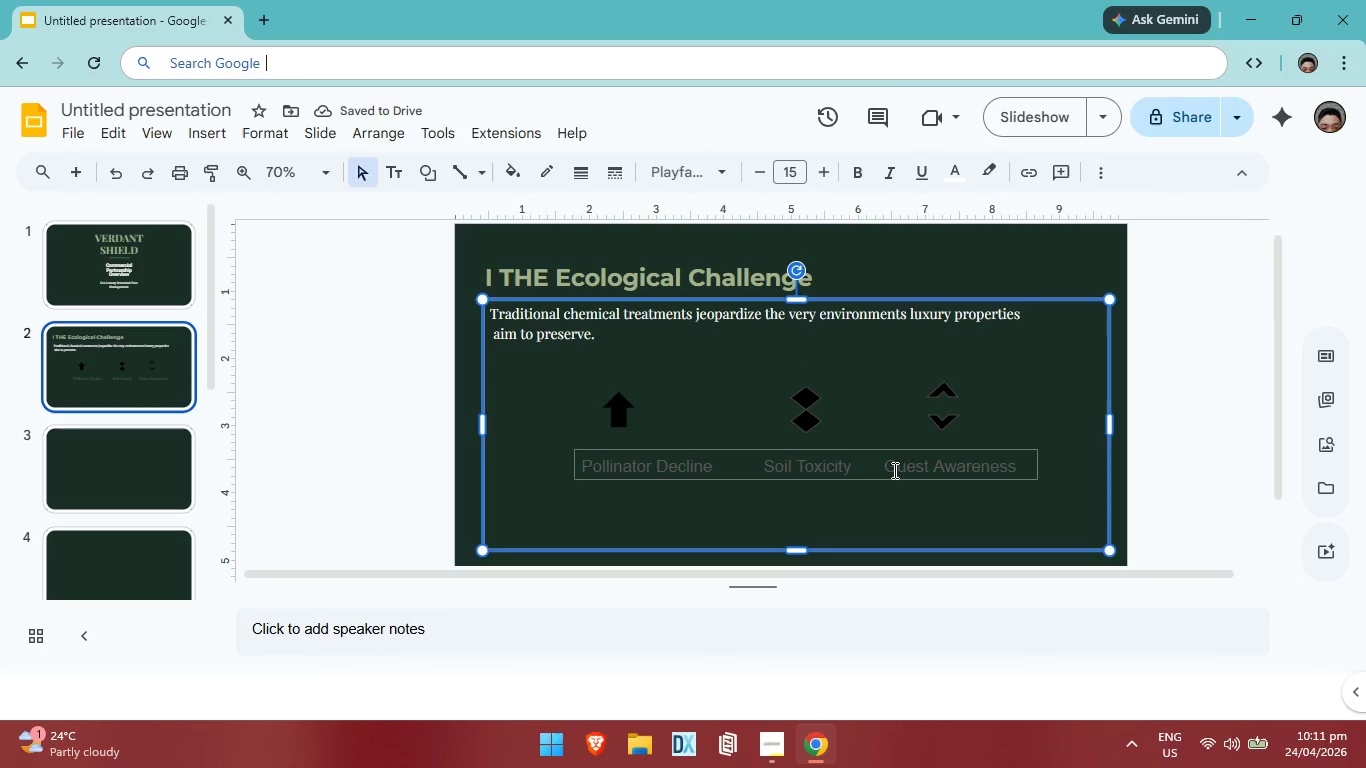 
left_click([893, 470])
 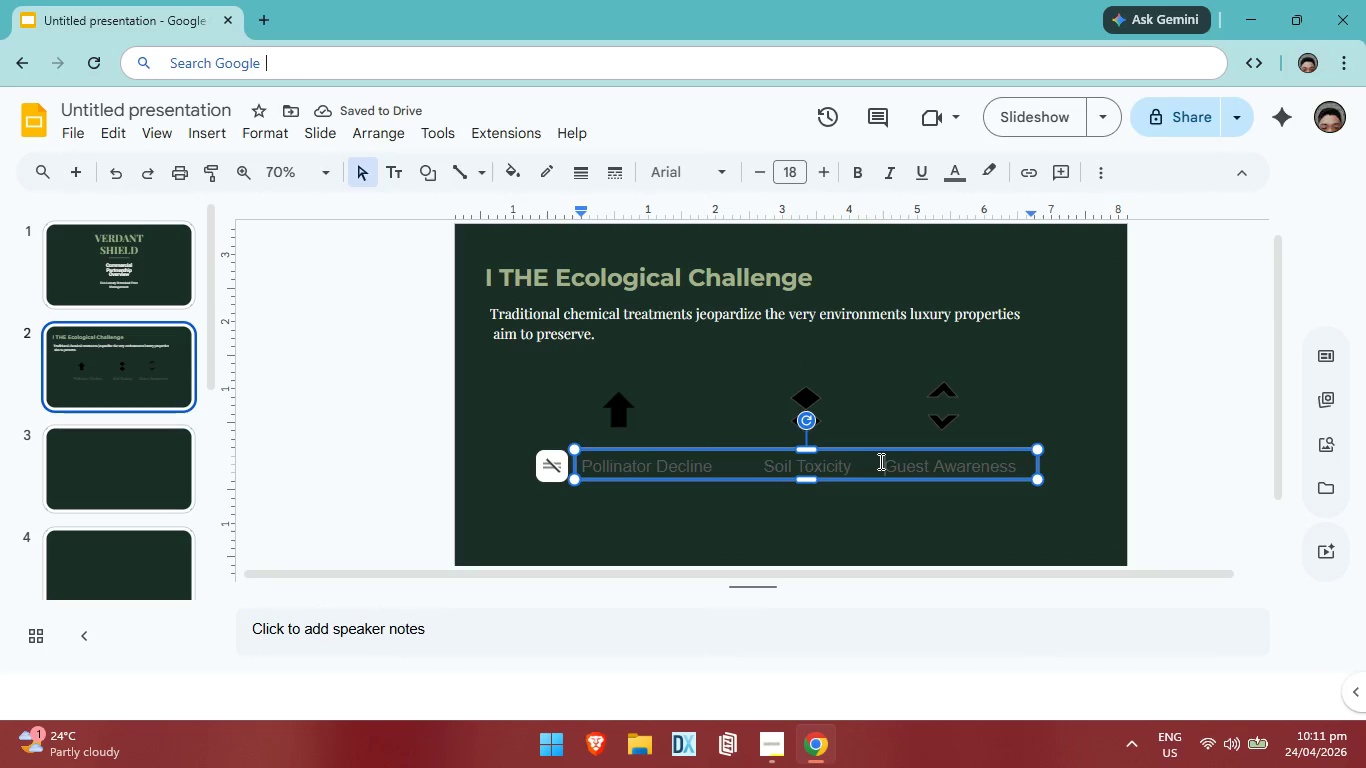 
left_click([879, 461])
 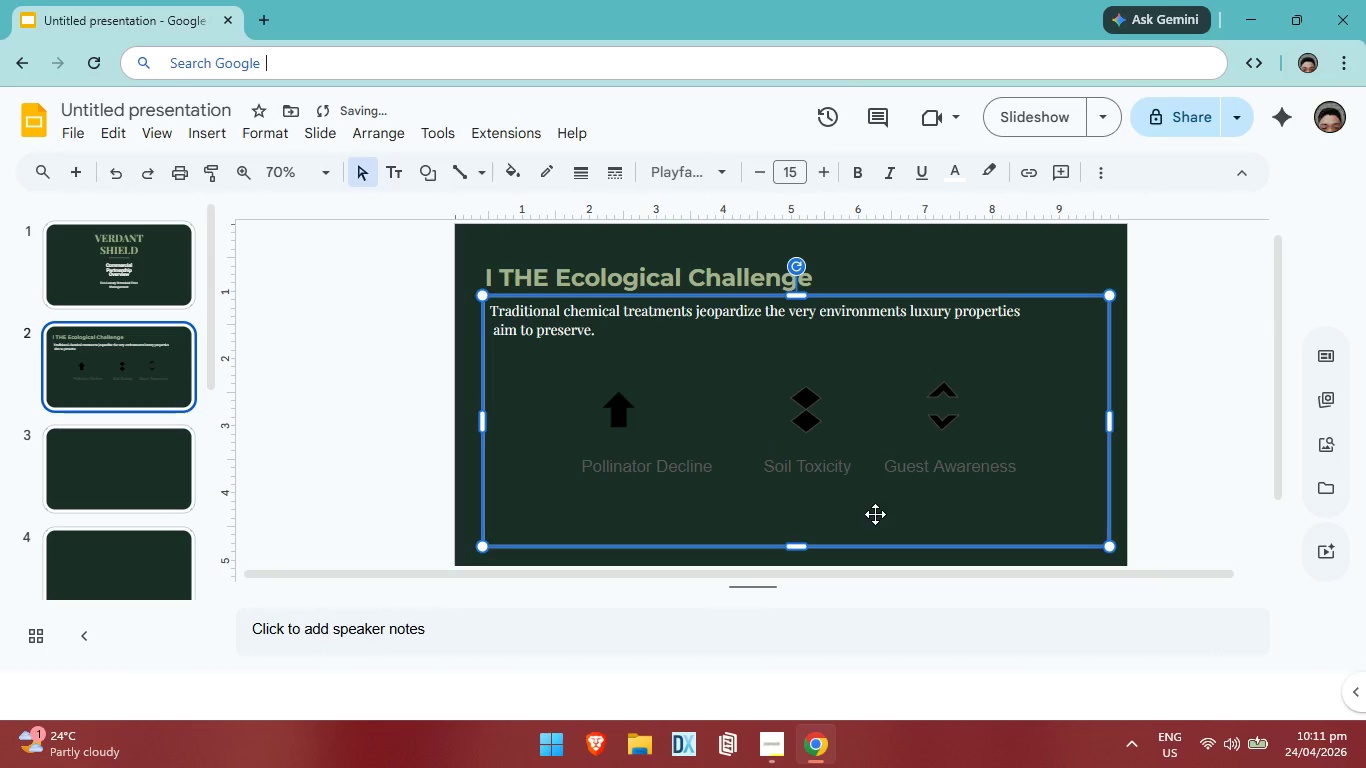 
key(Control+ControlLeft)
 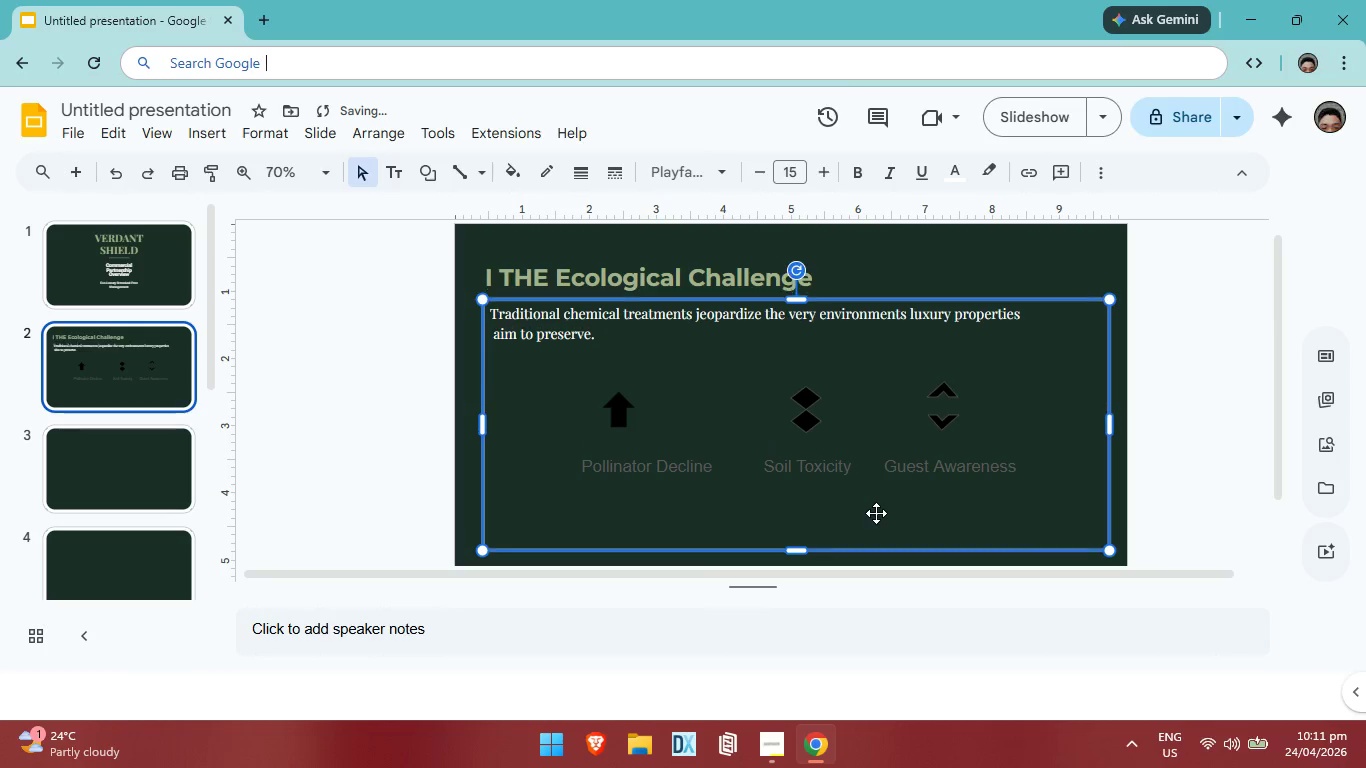 
key(Control+Z)
 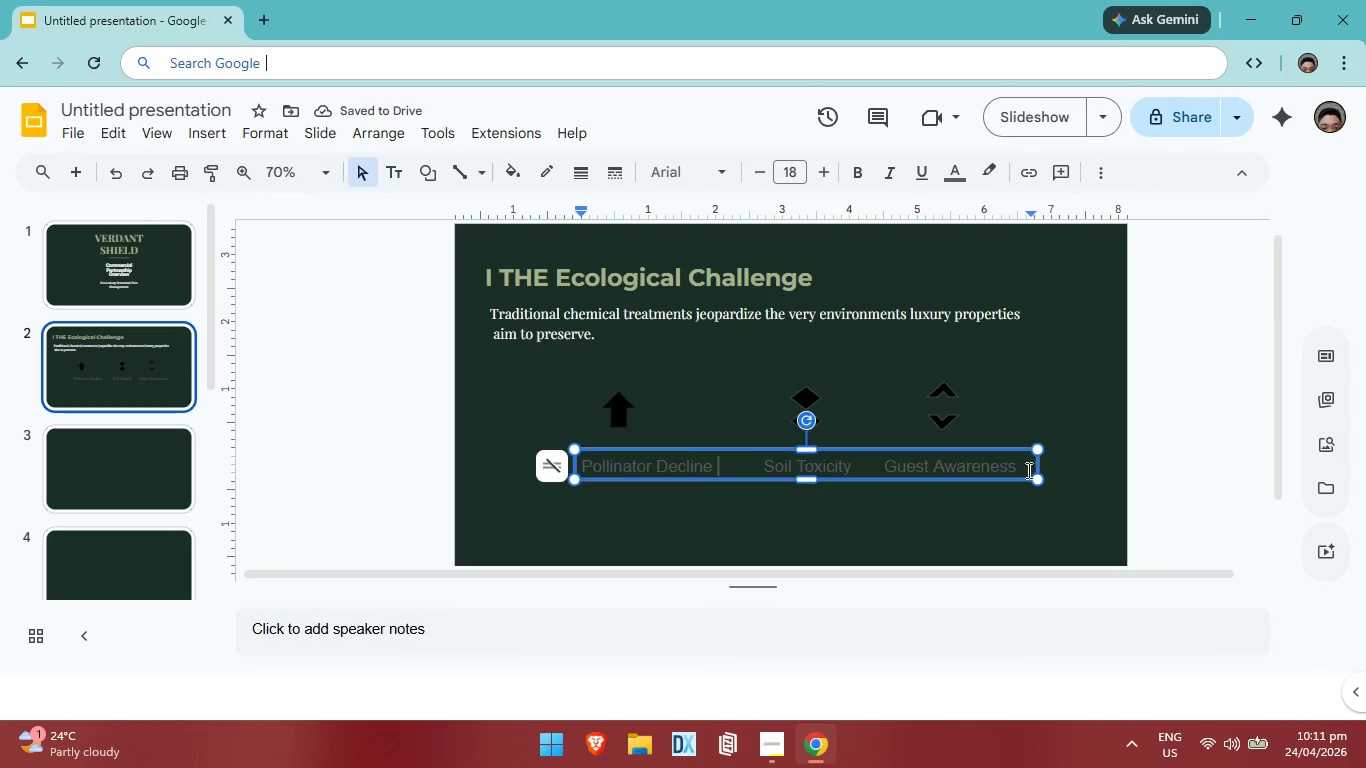 
wait(6.05)
 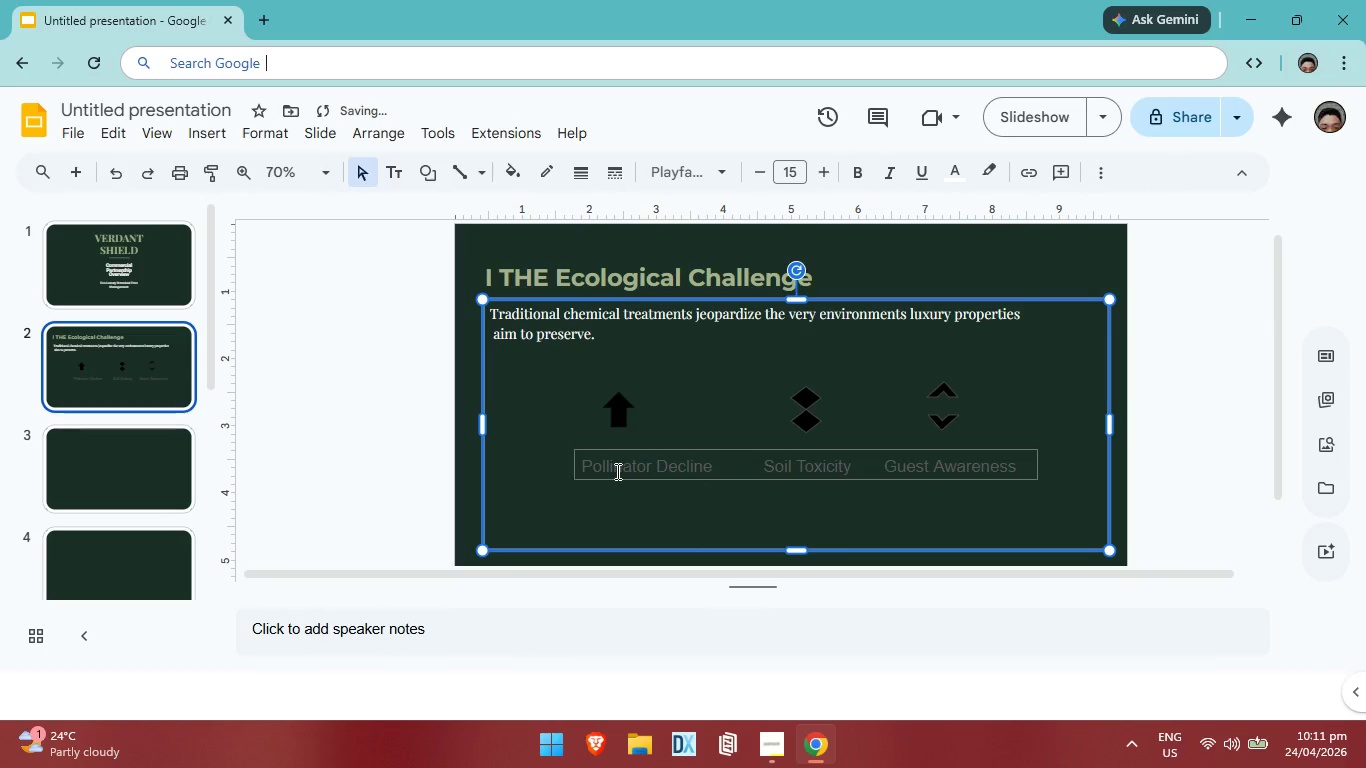 
left_click_drag(start_coordinate=[1035, 462], to_coordinate=[724, 471])
 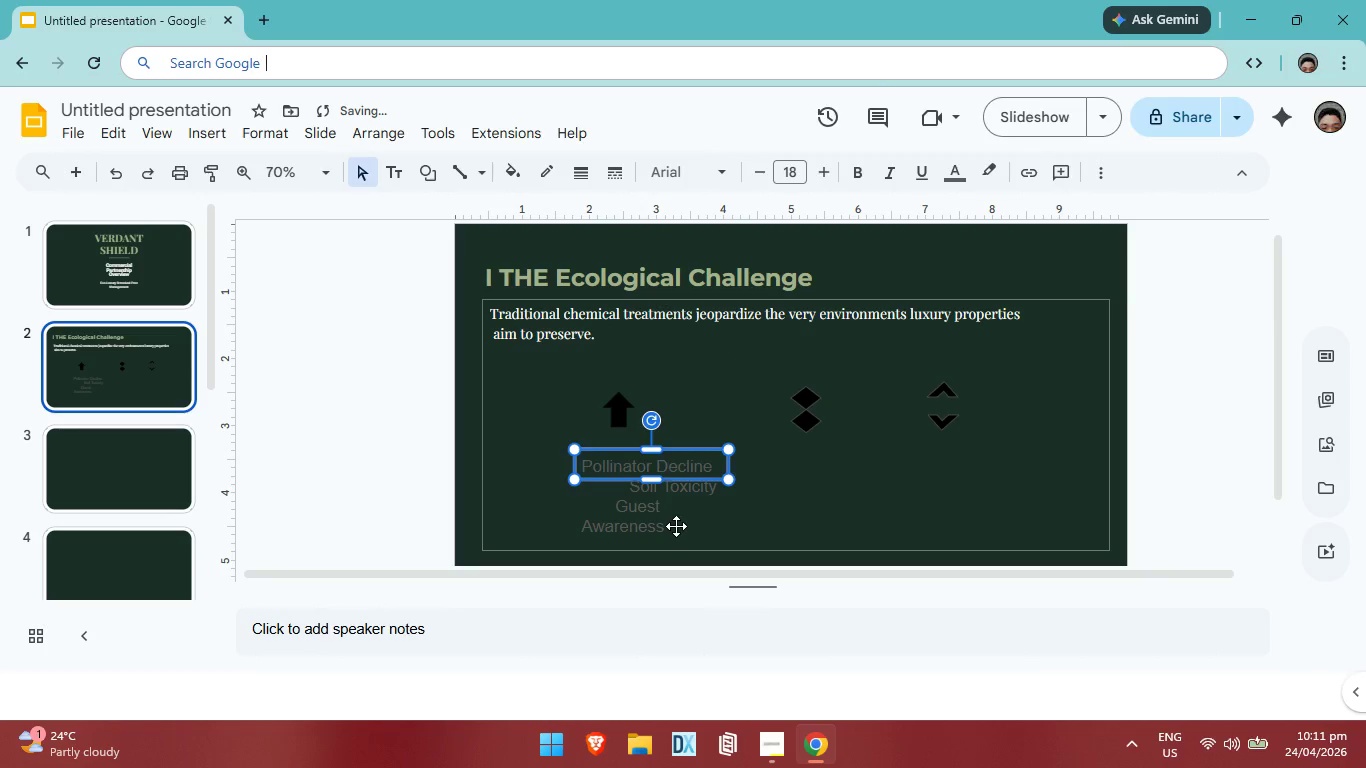 
left_click([672, 523])
 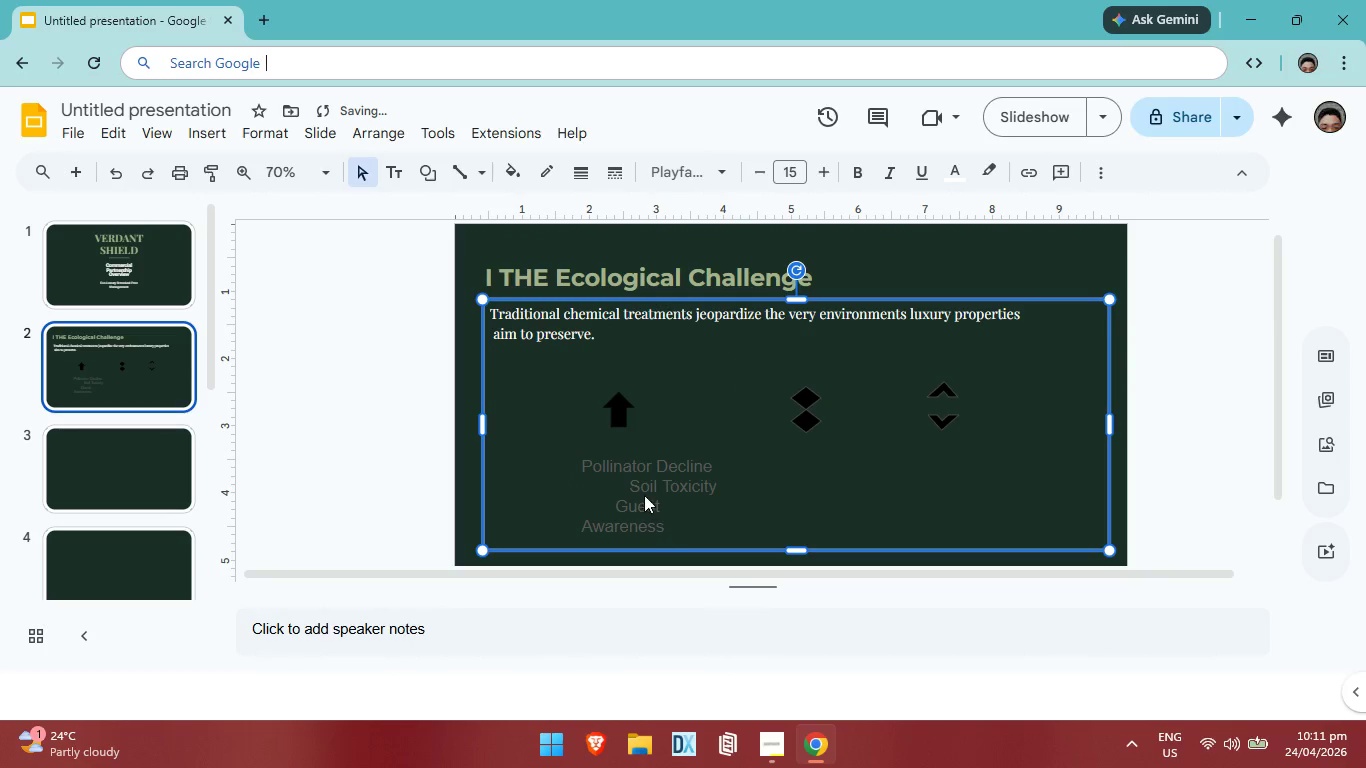 
double_click([644, 495])
 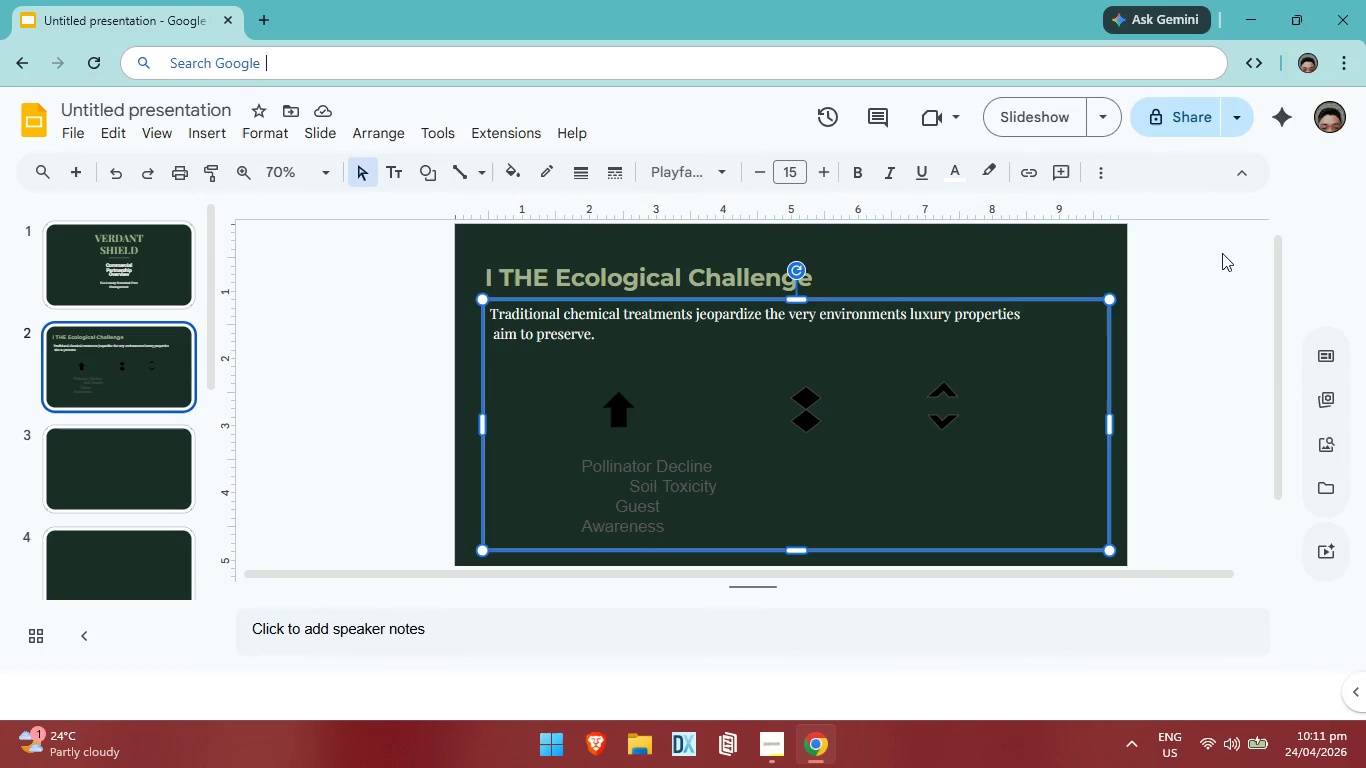 
wait(7.81)
 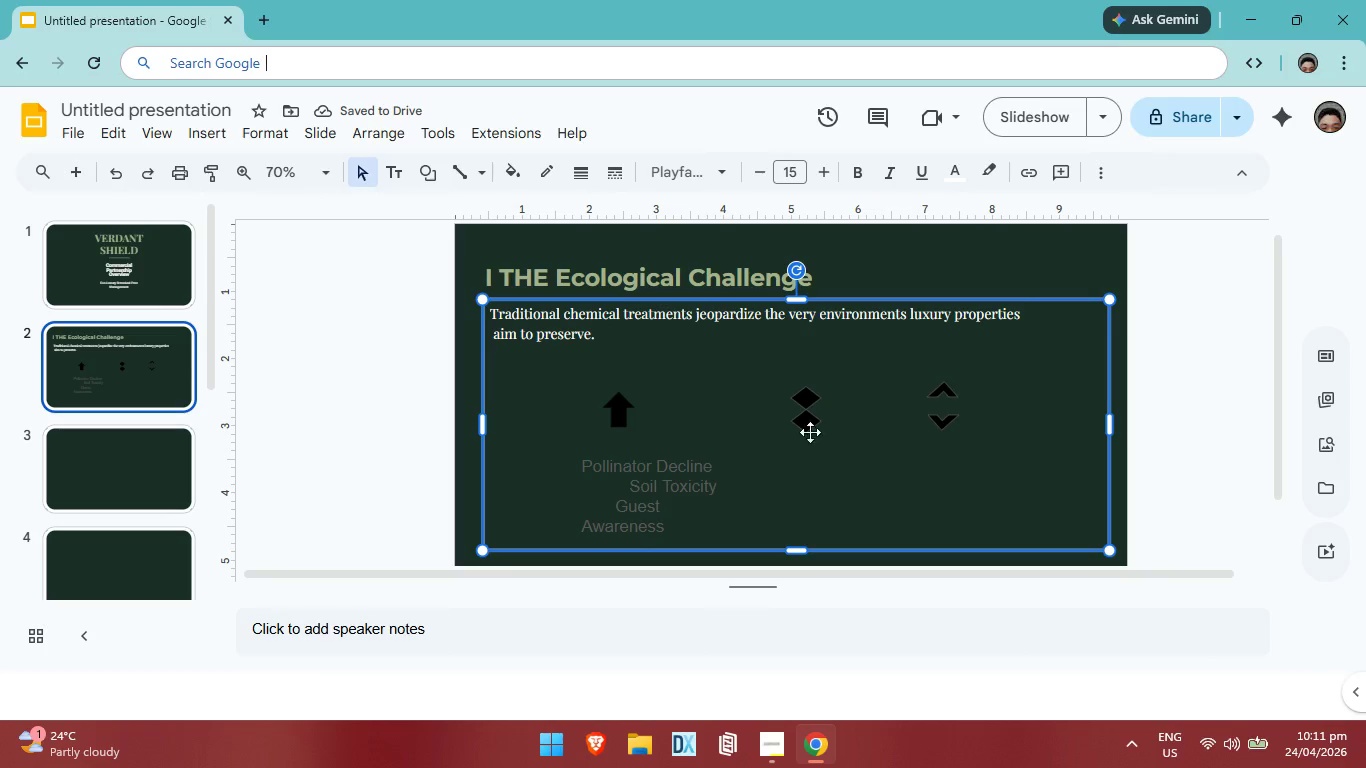 
double_click([657, 523])
 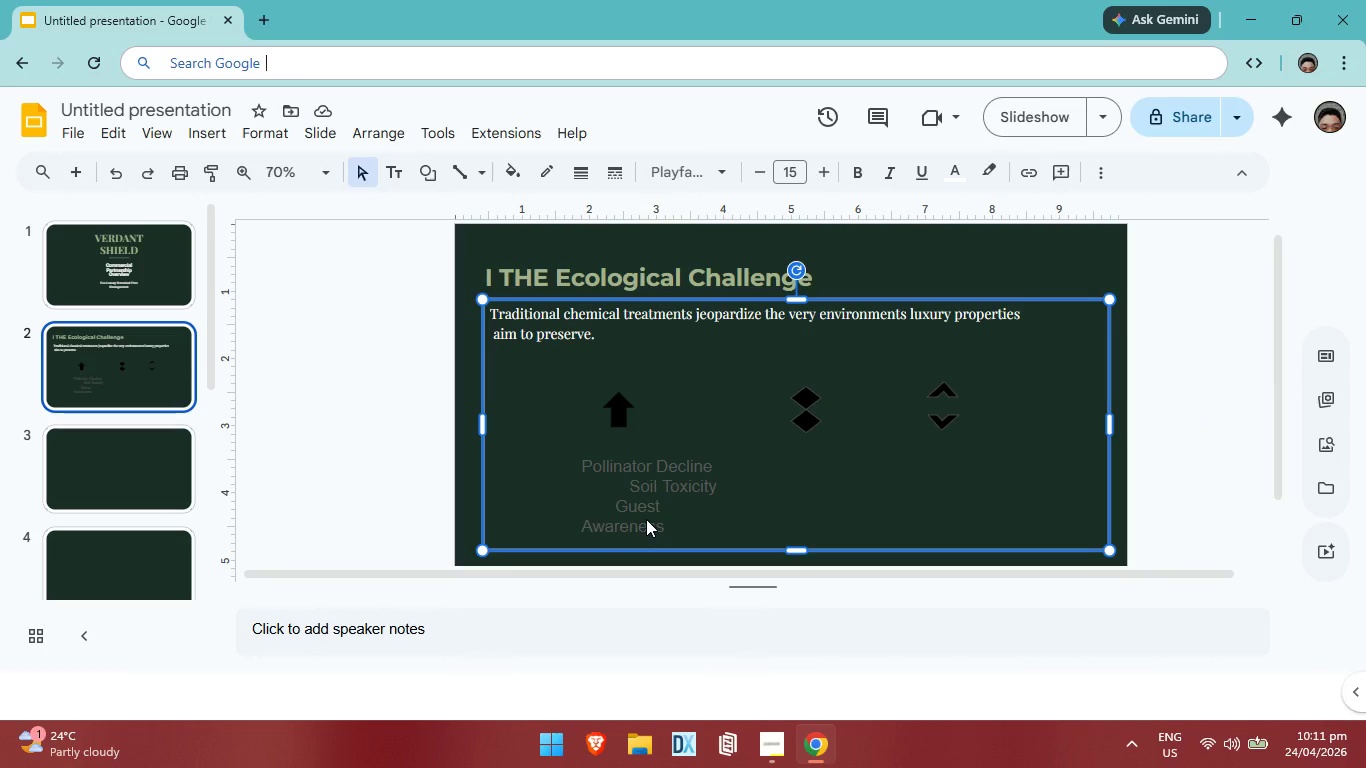 
triple_click([646, 519])
 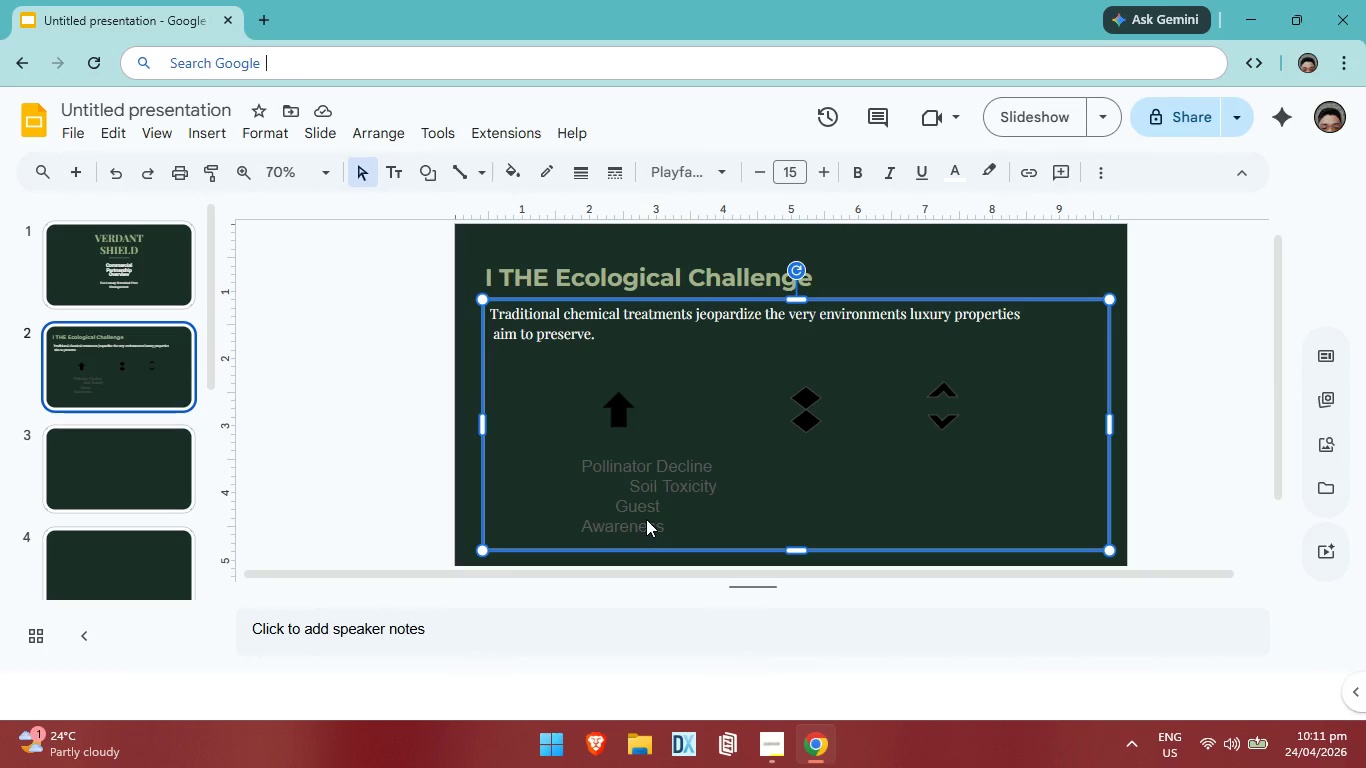 
triple_click([646, 519])
 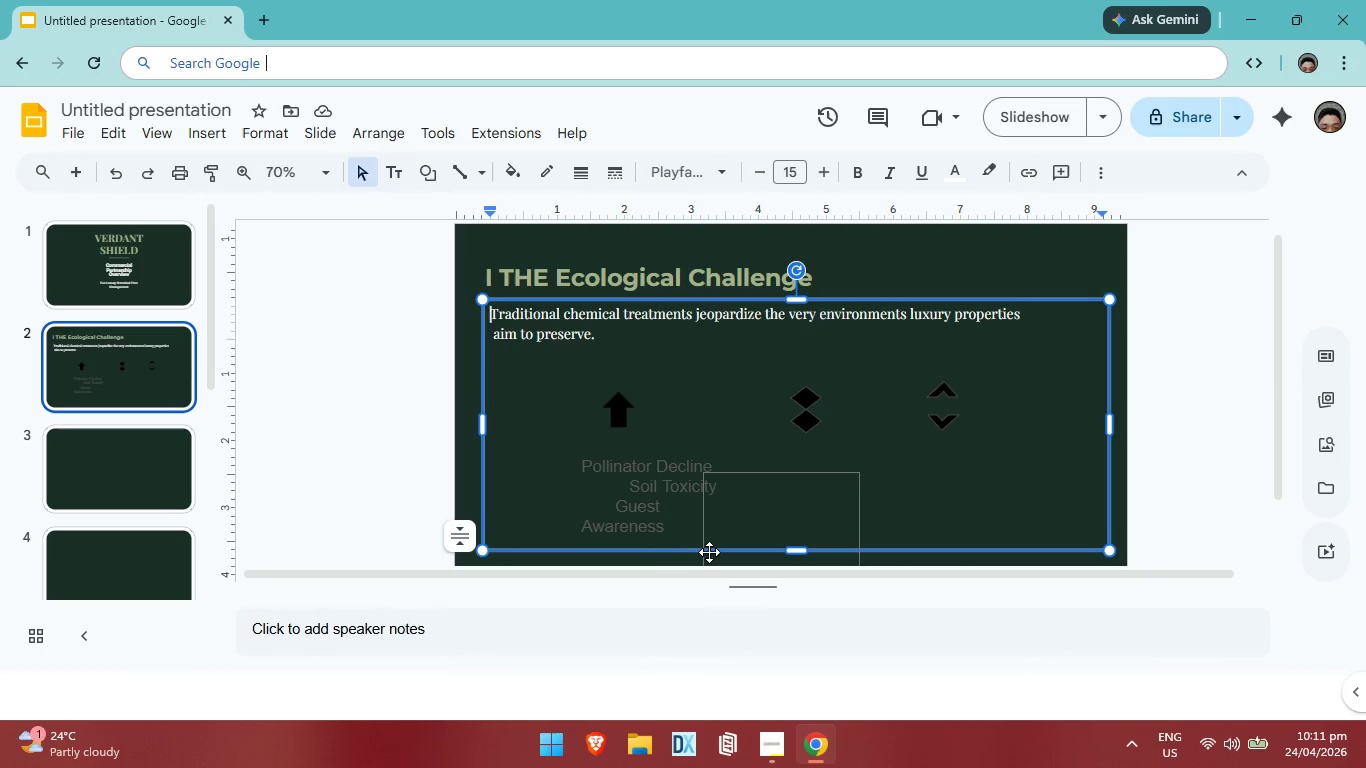 
key(Control+ControlLeft)
 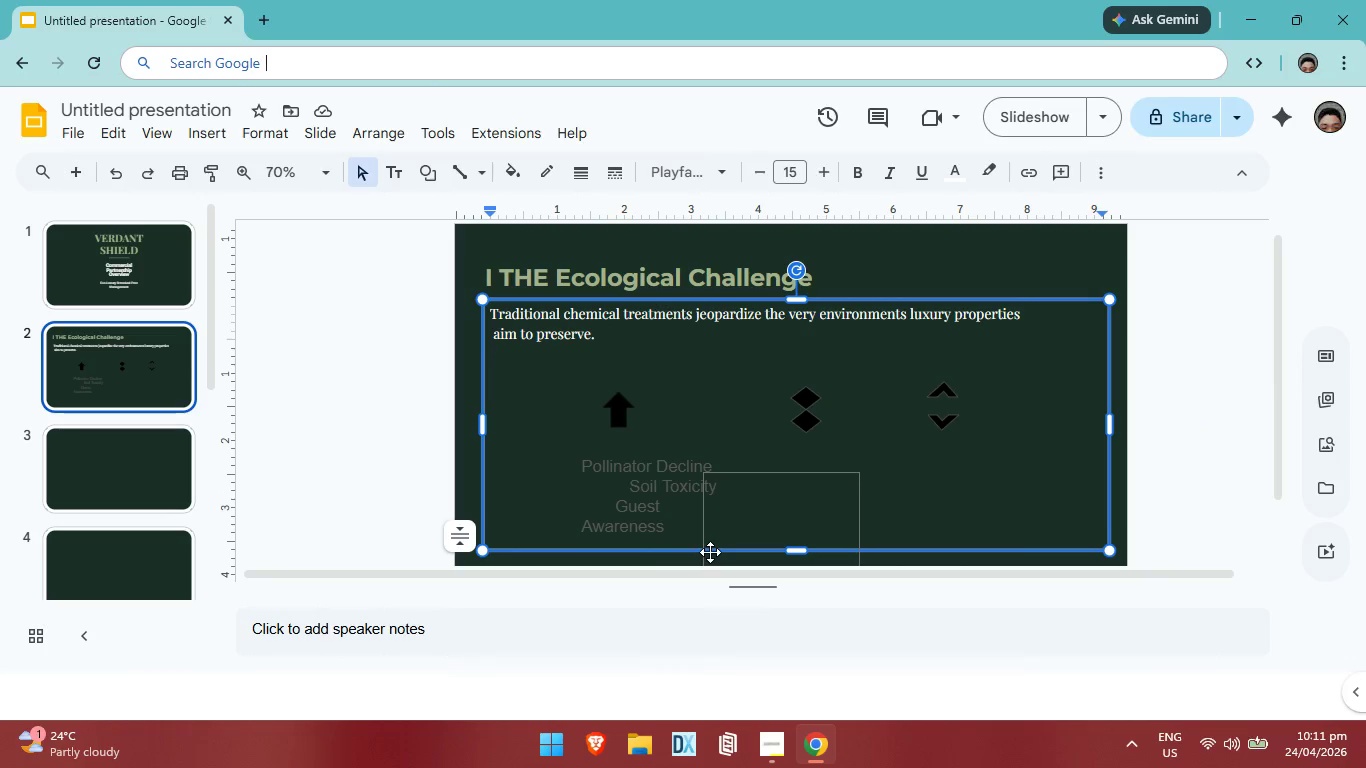 
key(Control+Z)
 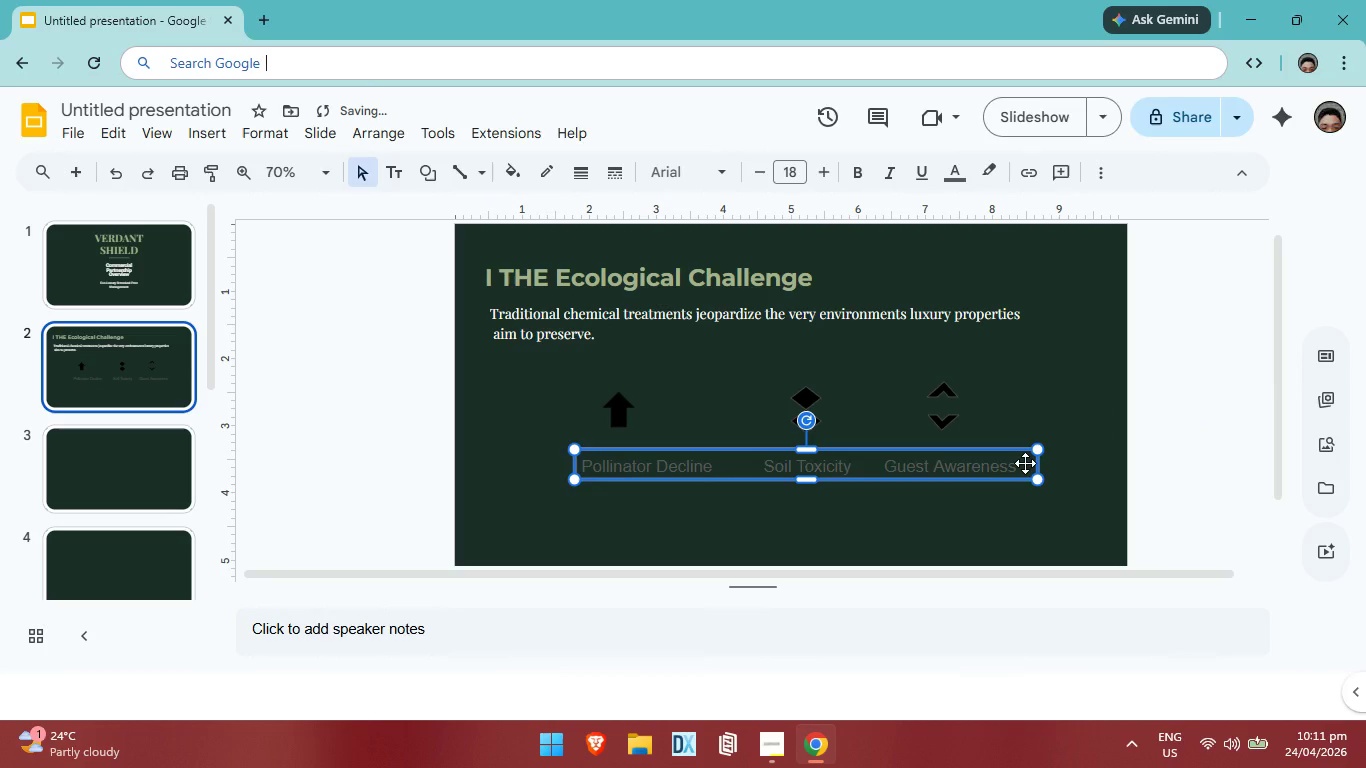 
left_click([1025, 463])
 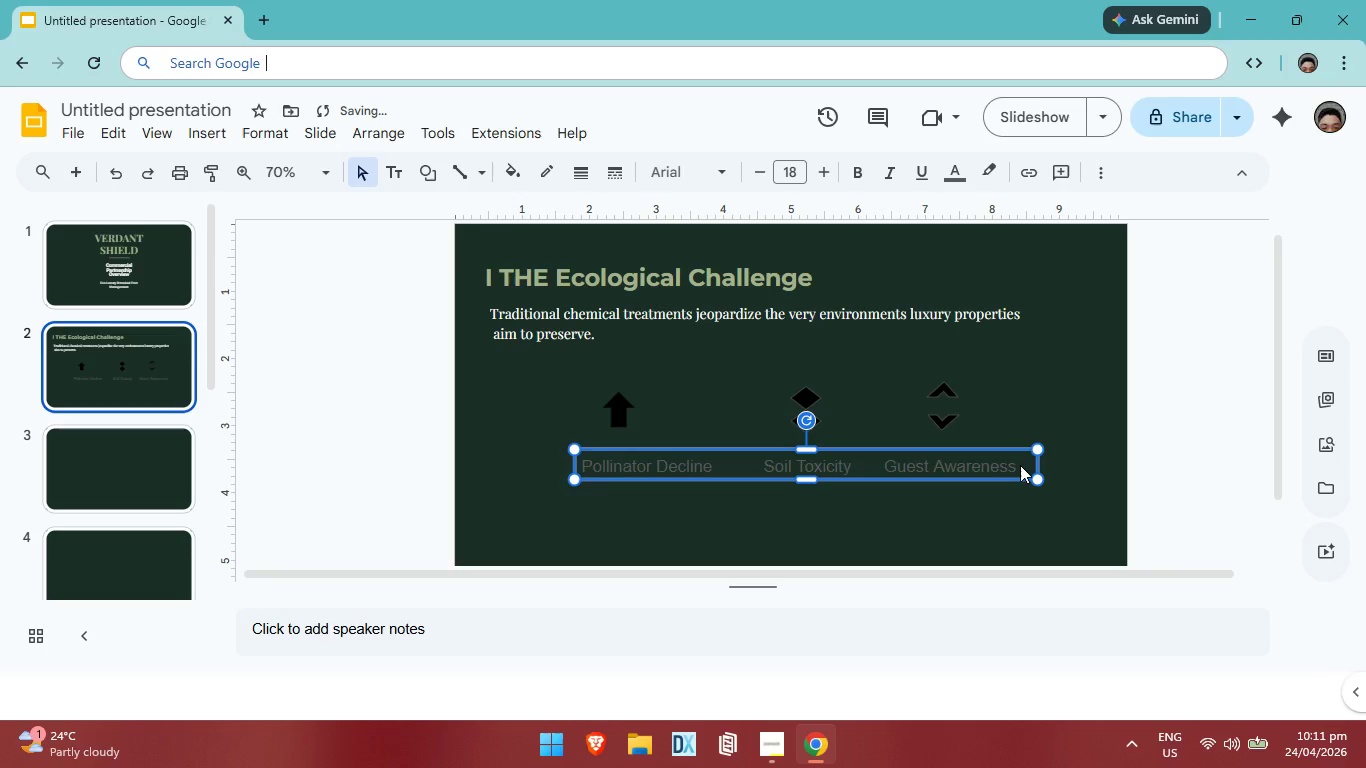 
left_click([1020, 465])
 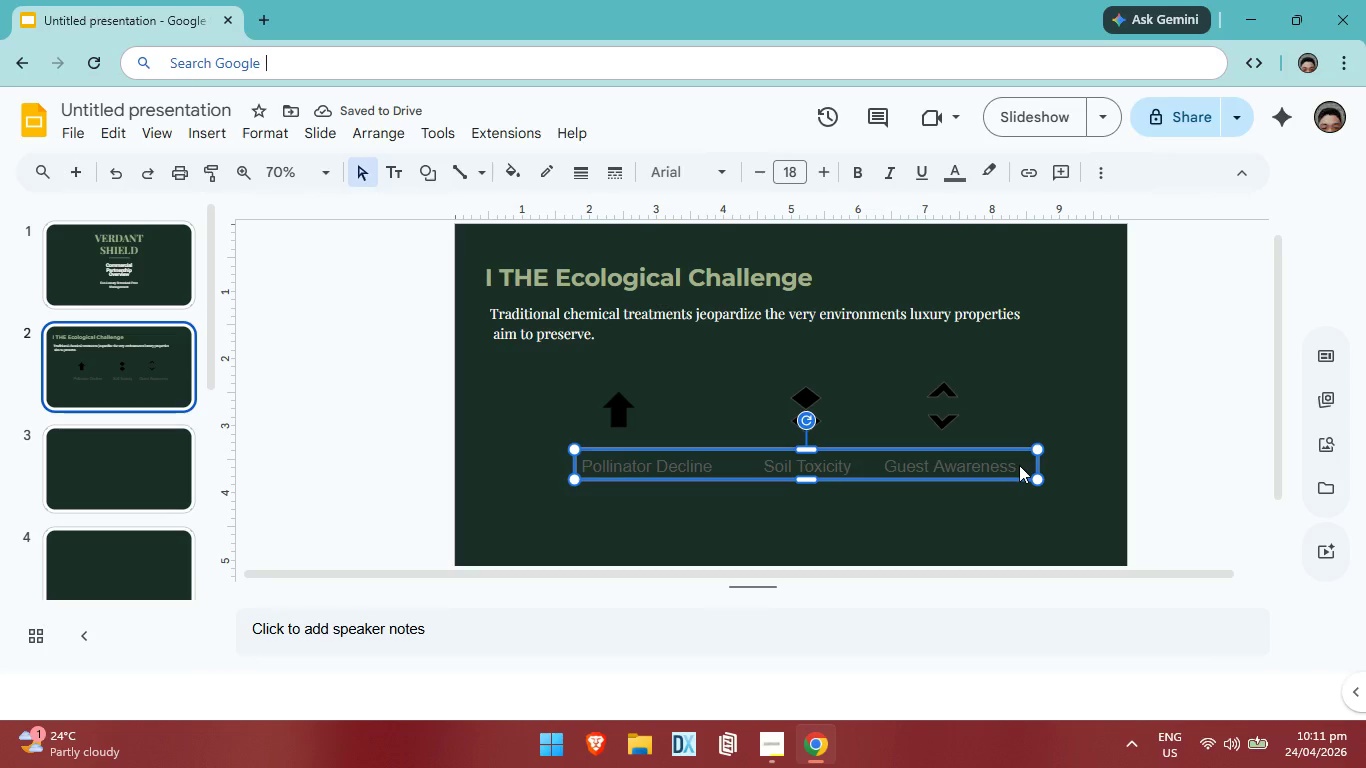 
left_click([1019, 465])
 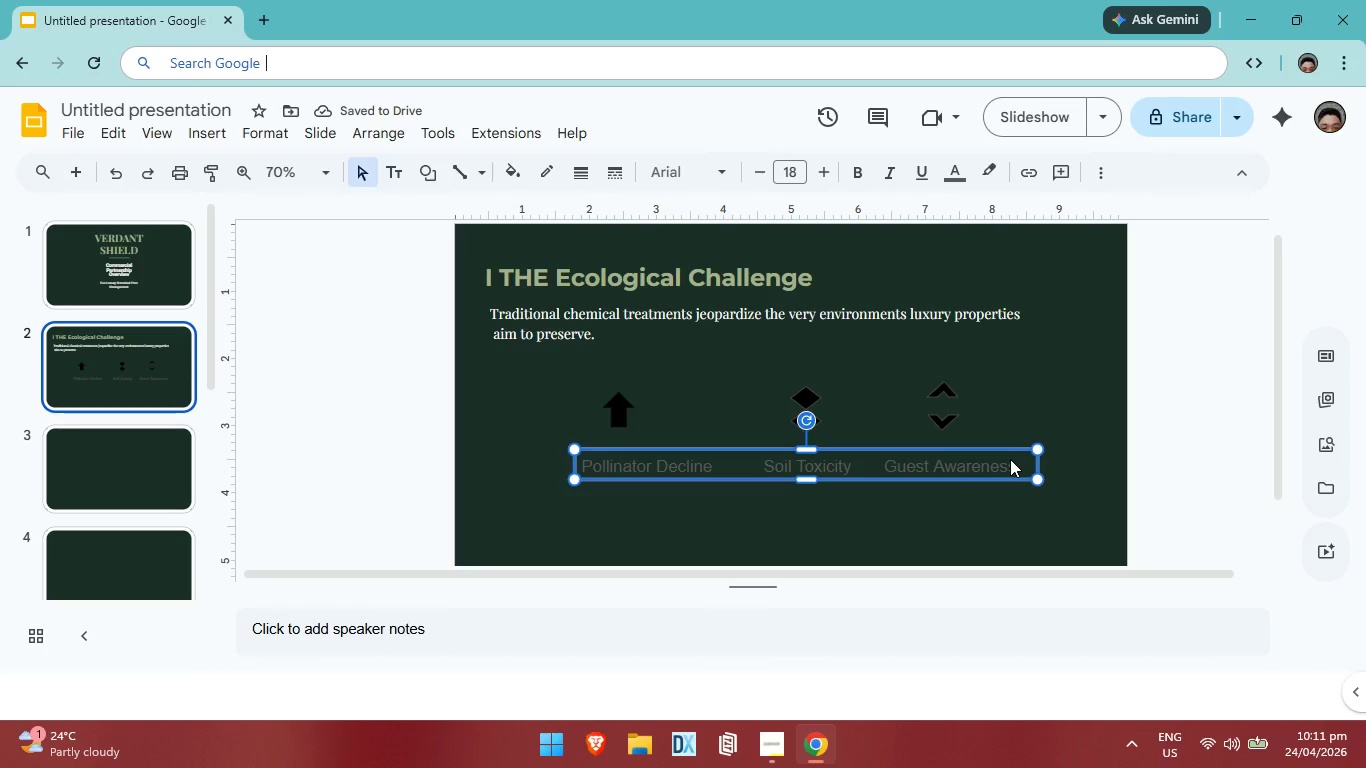 
double_click([1010, 459])
 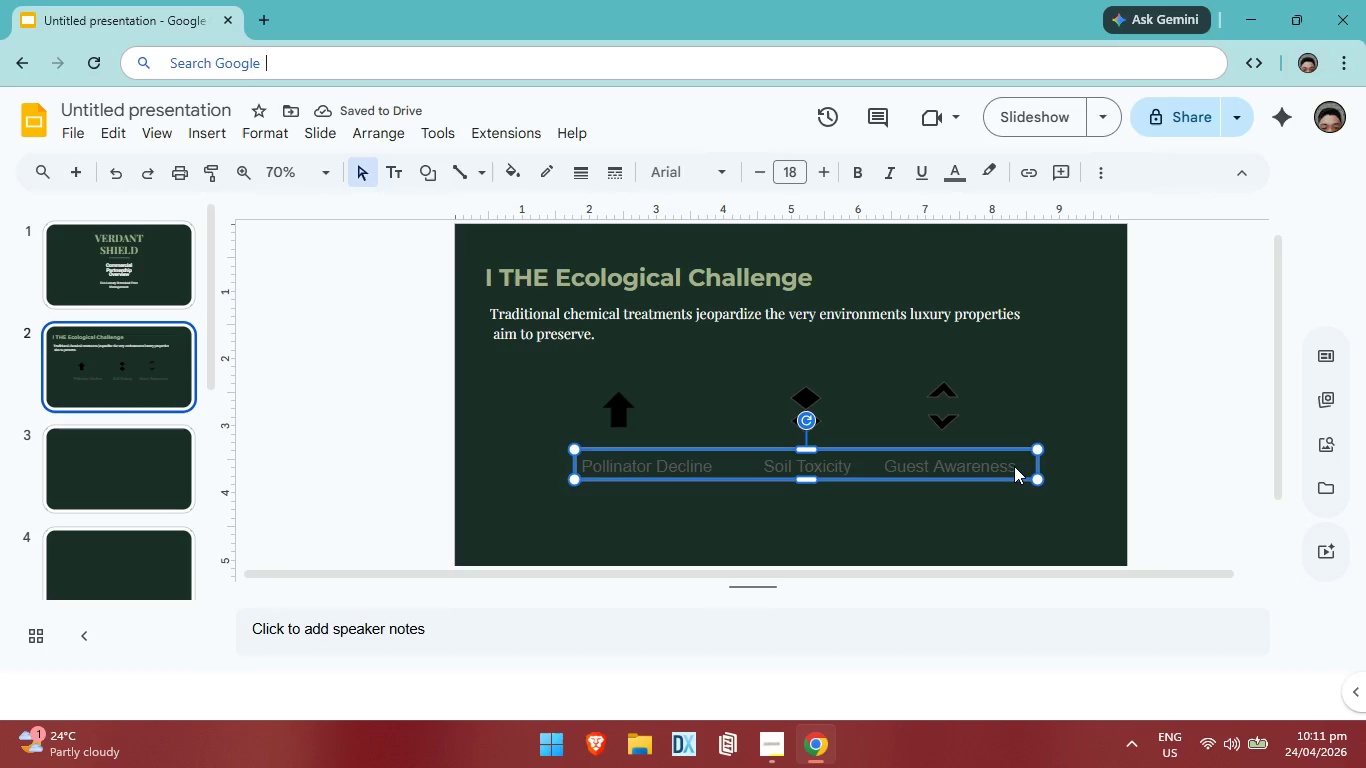 
triple_click([1014, 466])
 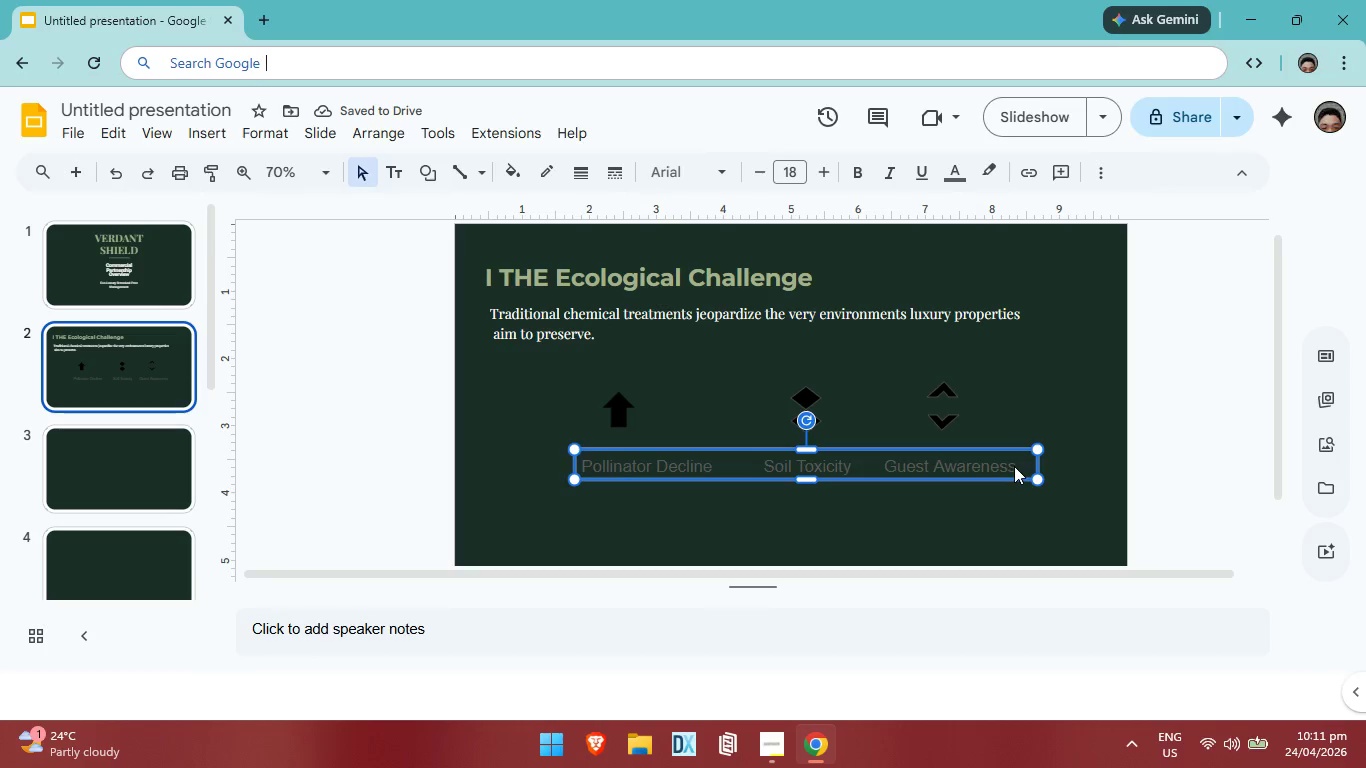 
triple_click([1014, 466])
 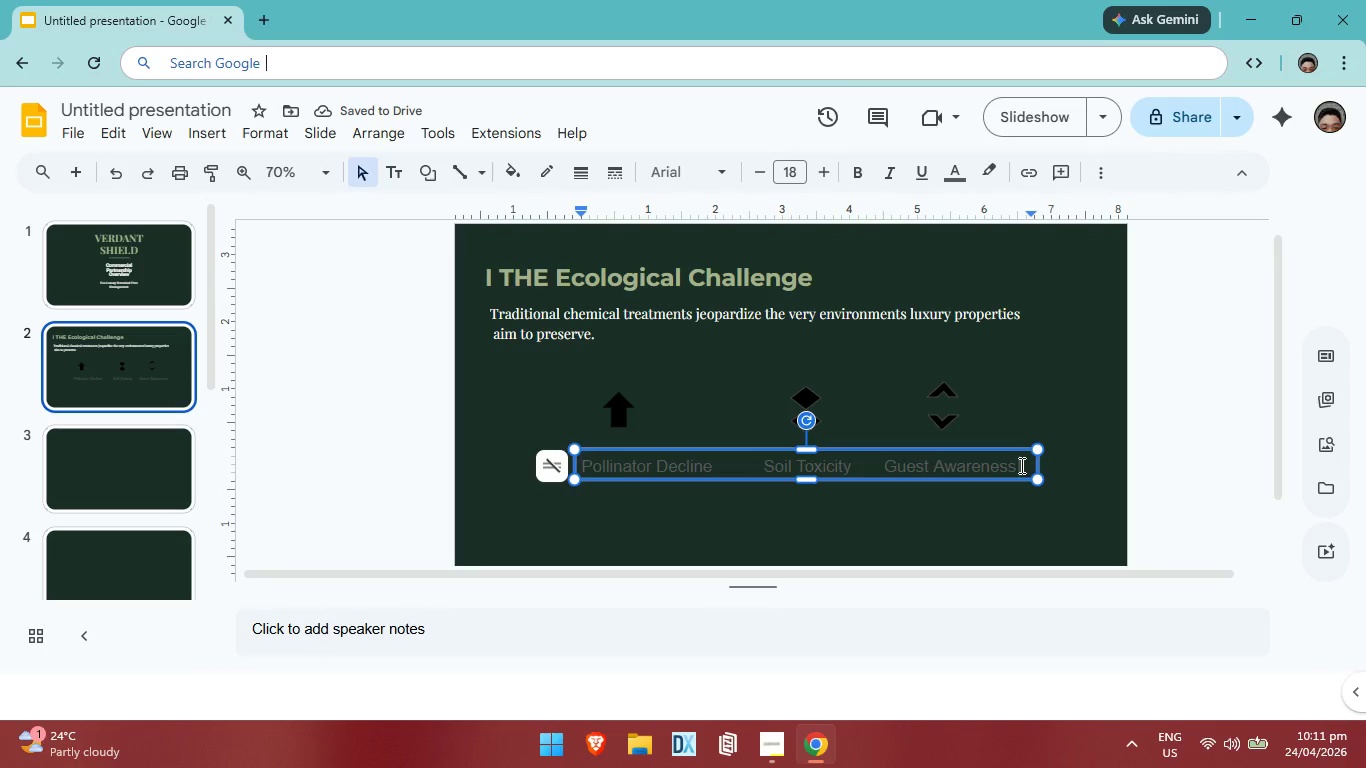 
triple_click([1020, 465])
 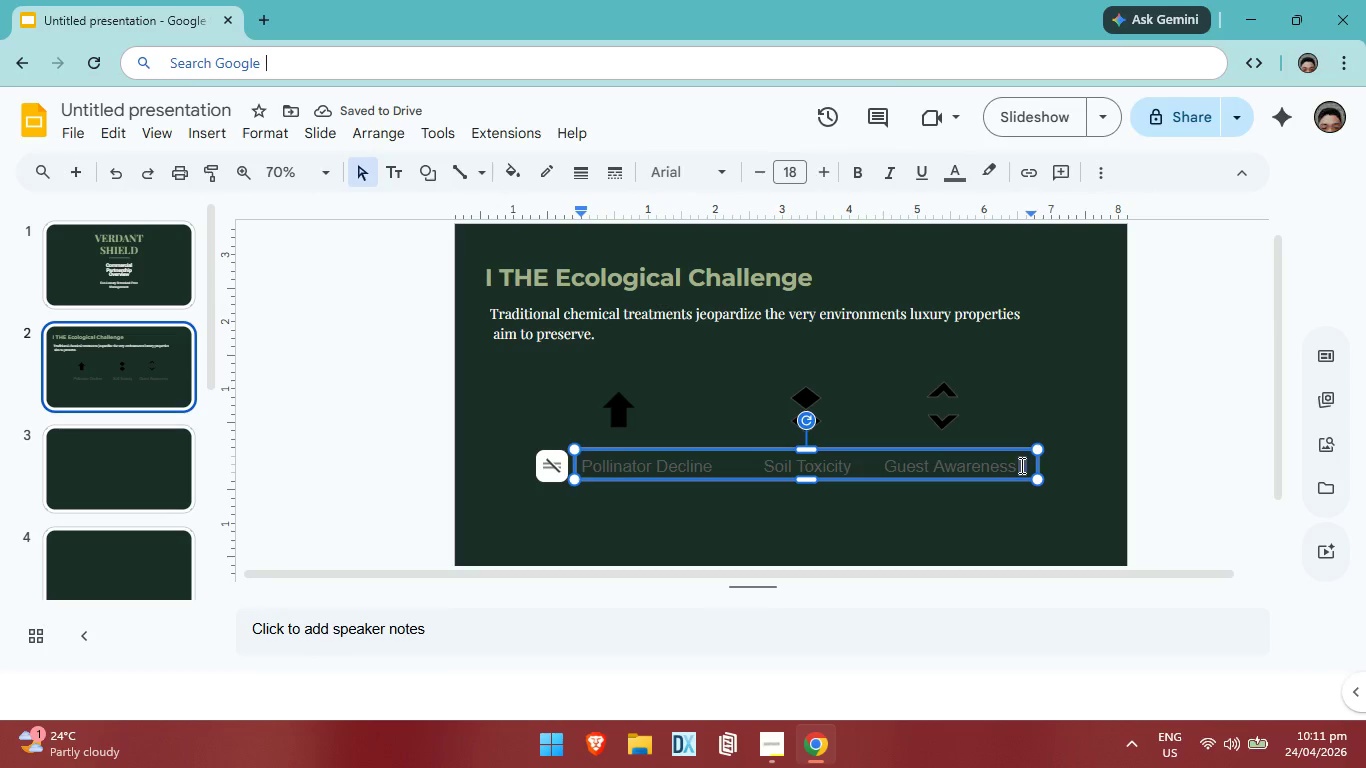 
triple_click([1020, 465])
 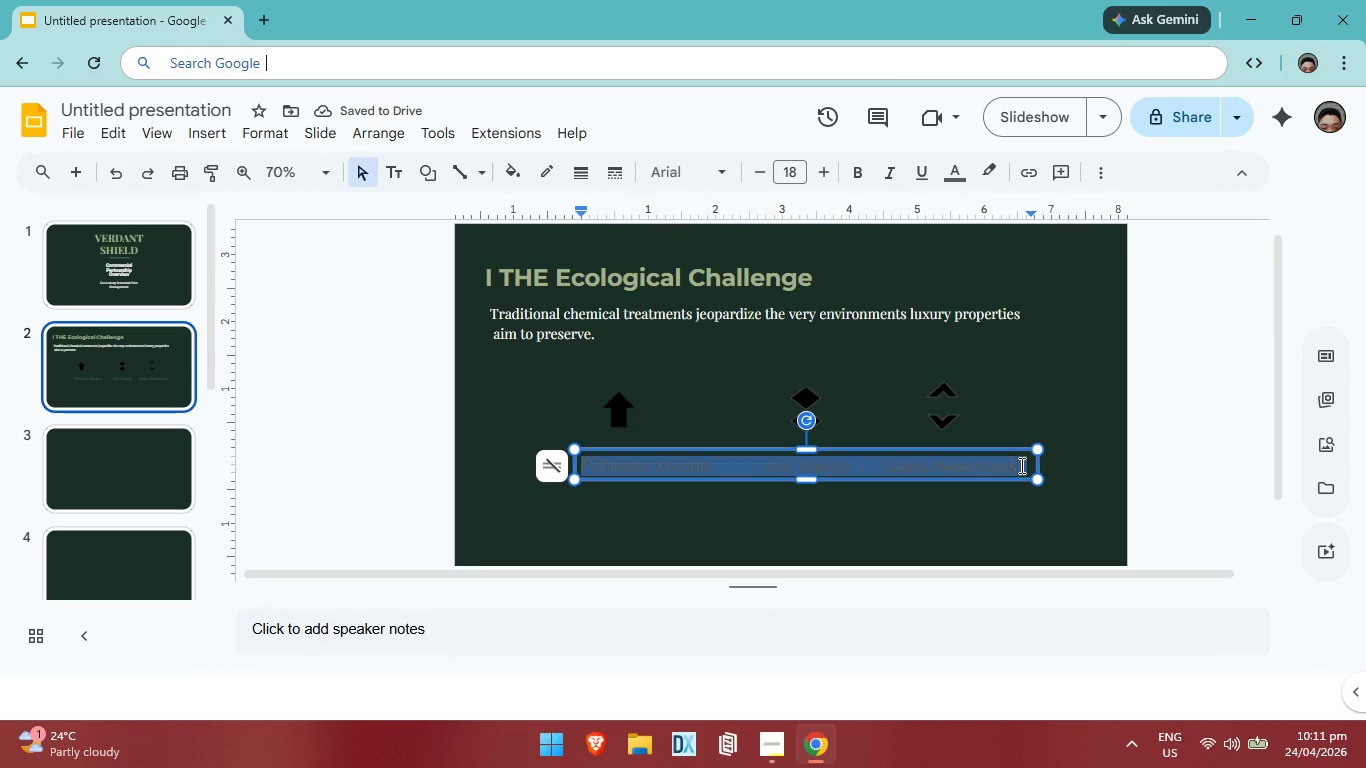 
triple_click([1020, 465])
 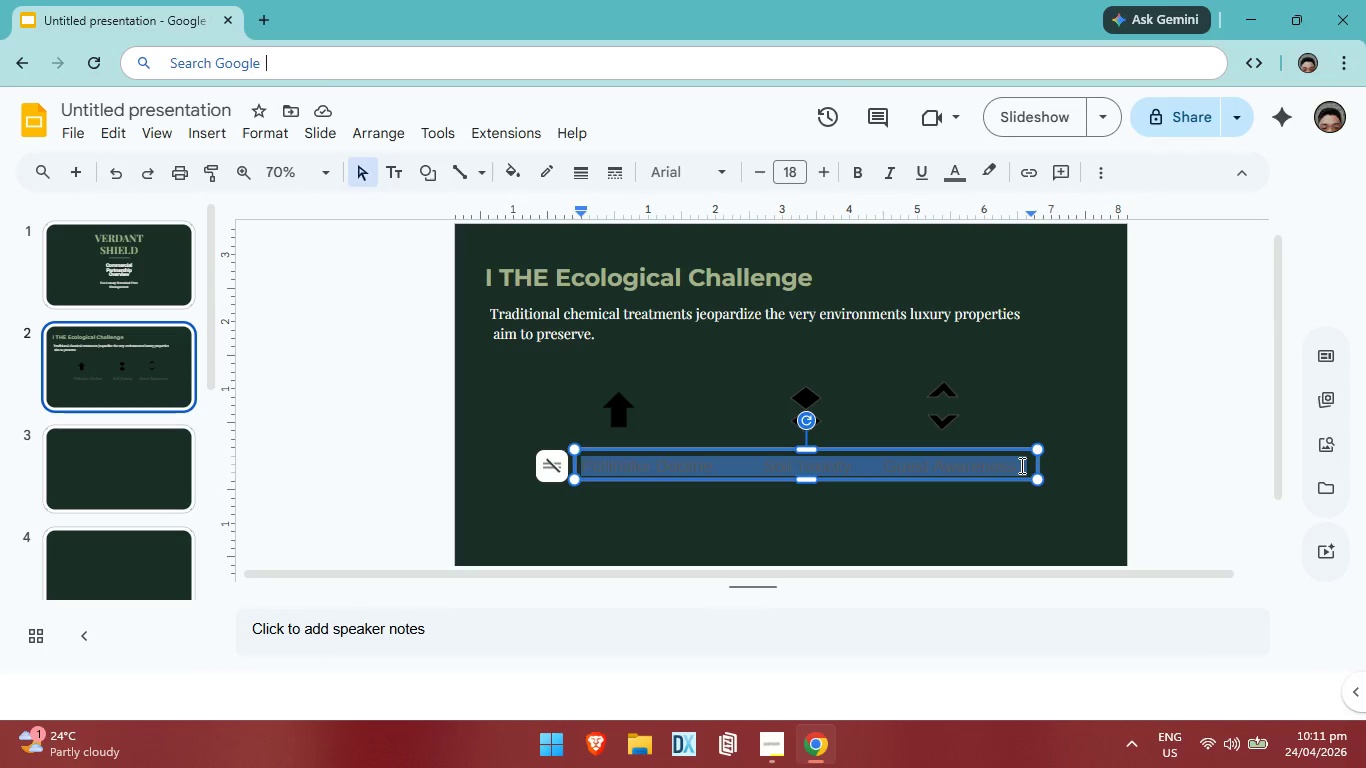 
left_click([1020, 465])
 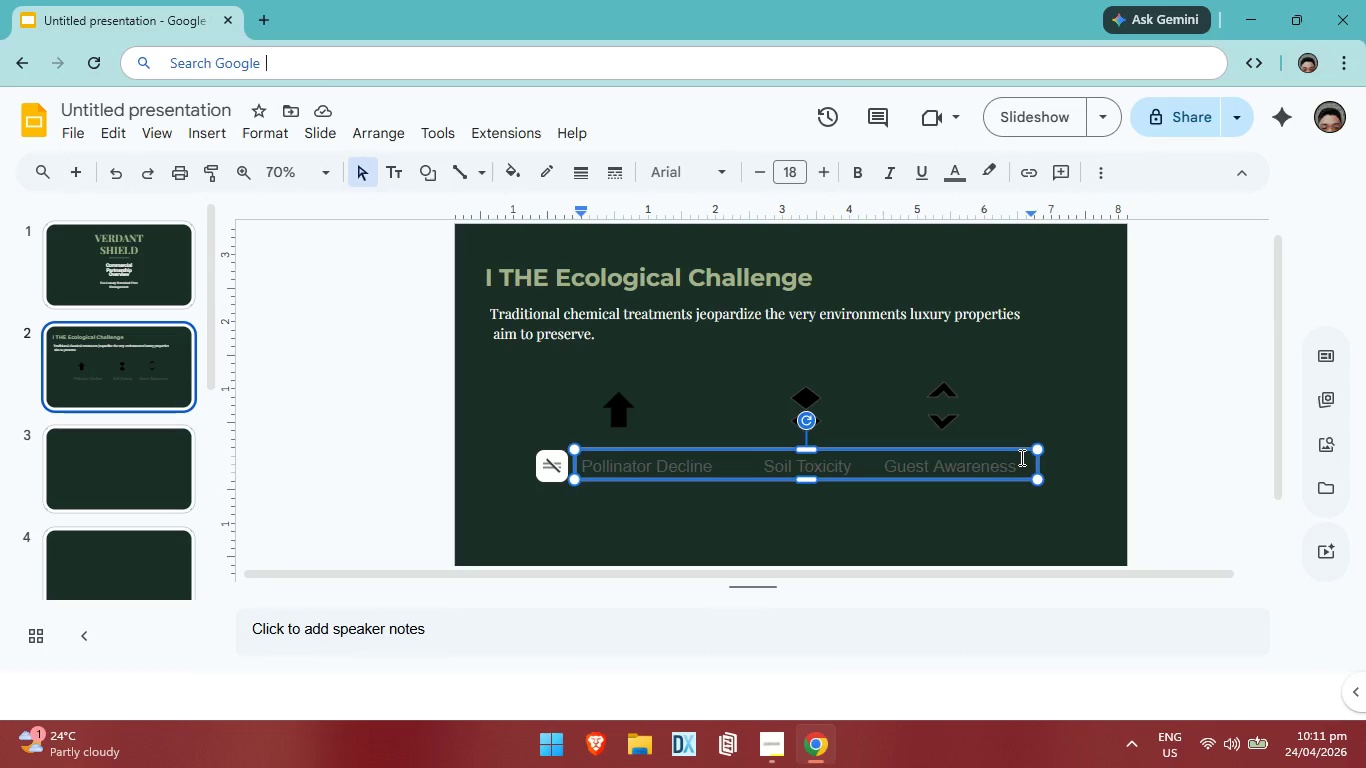 
hold_key(key=Backspace, duration=1.22)
 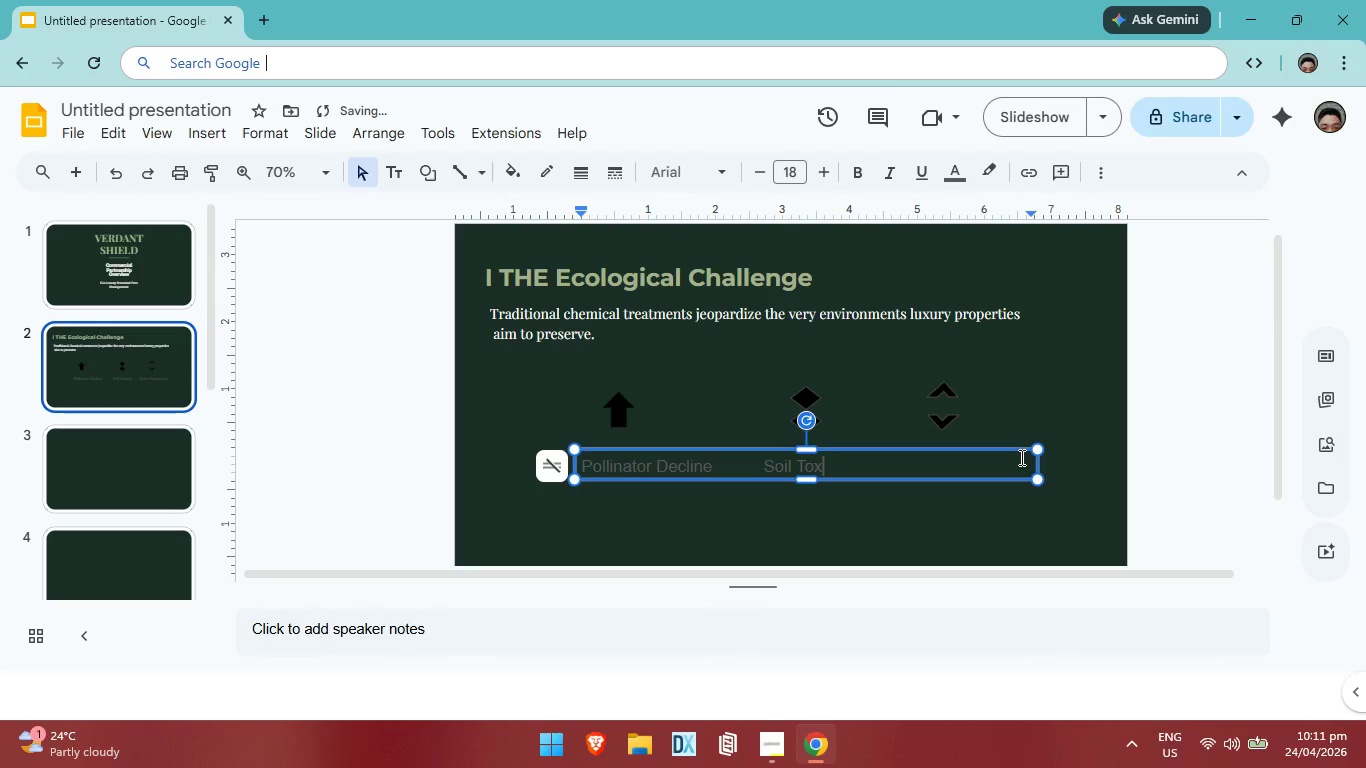 
key(Backspace)
 